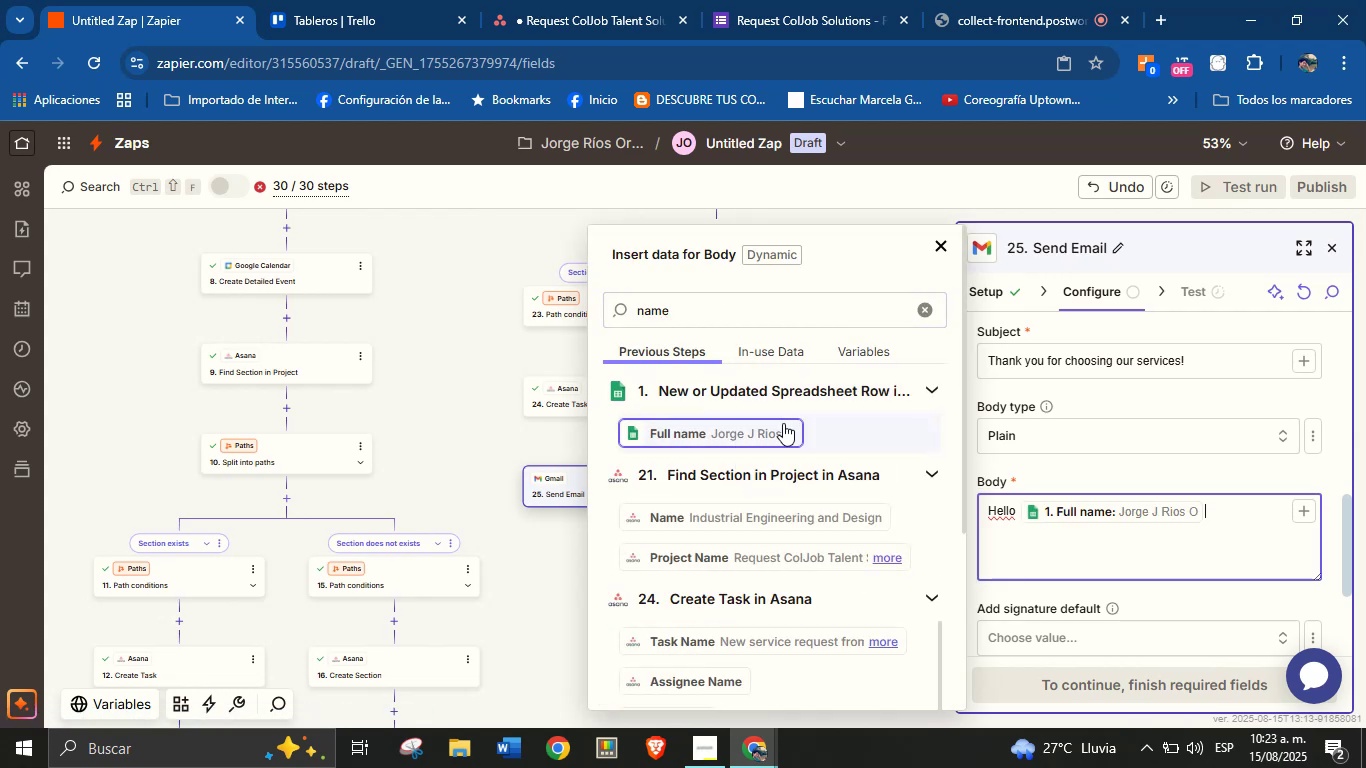 
key(Shift+1)
 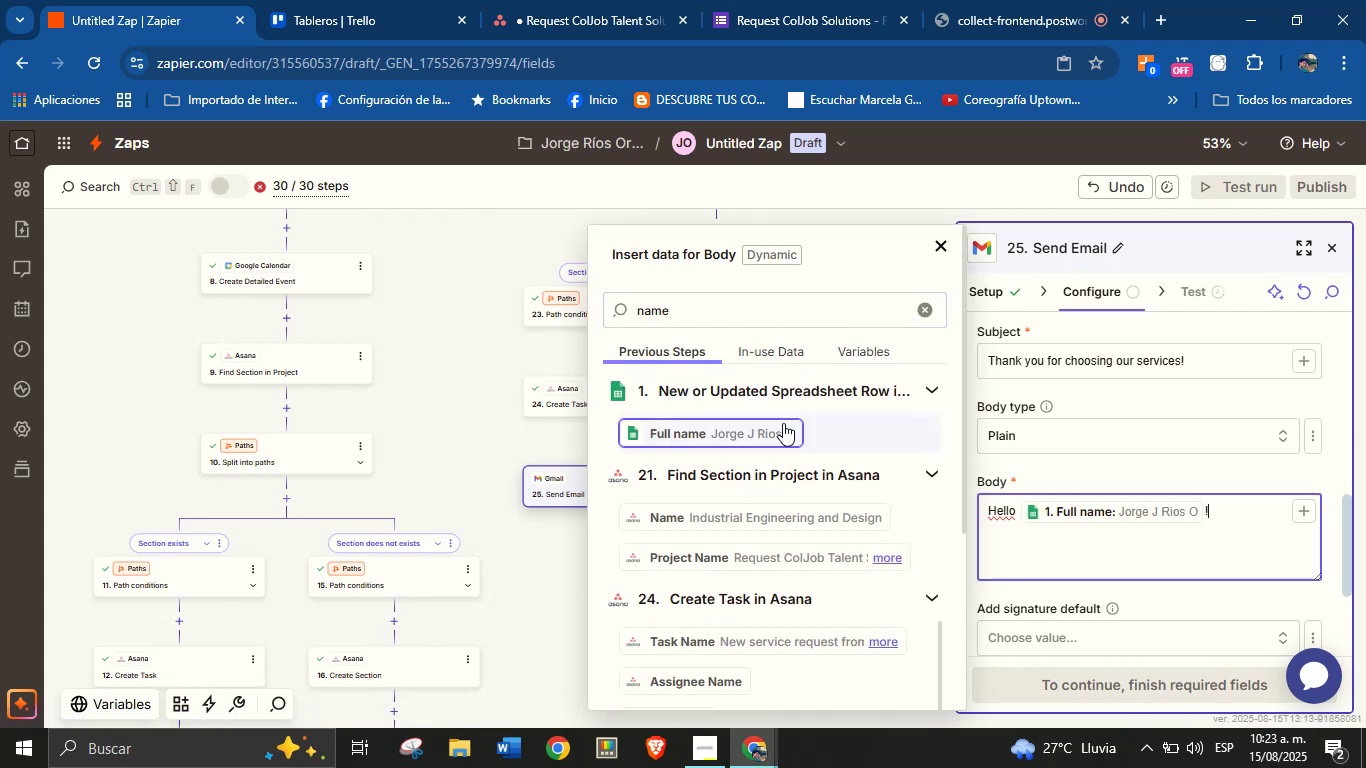 
key(Enter)
 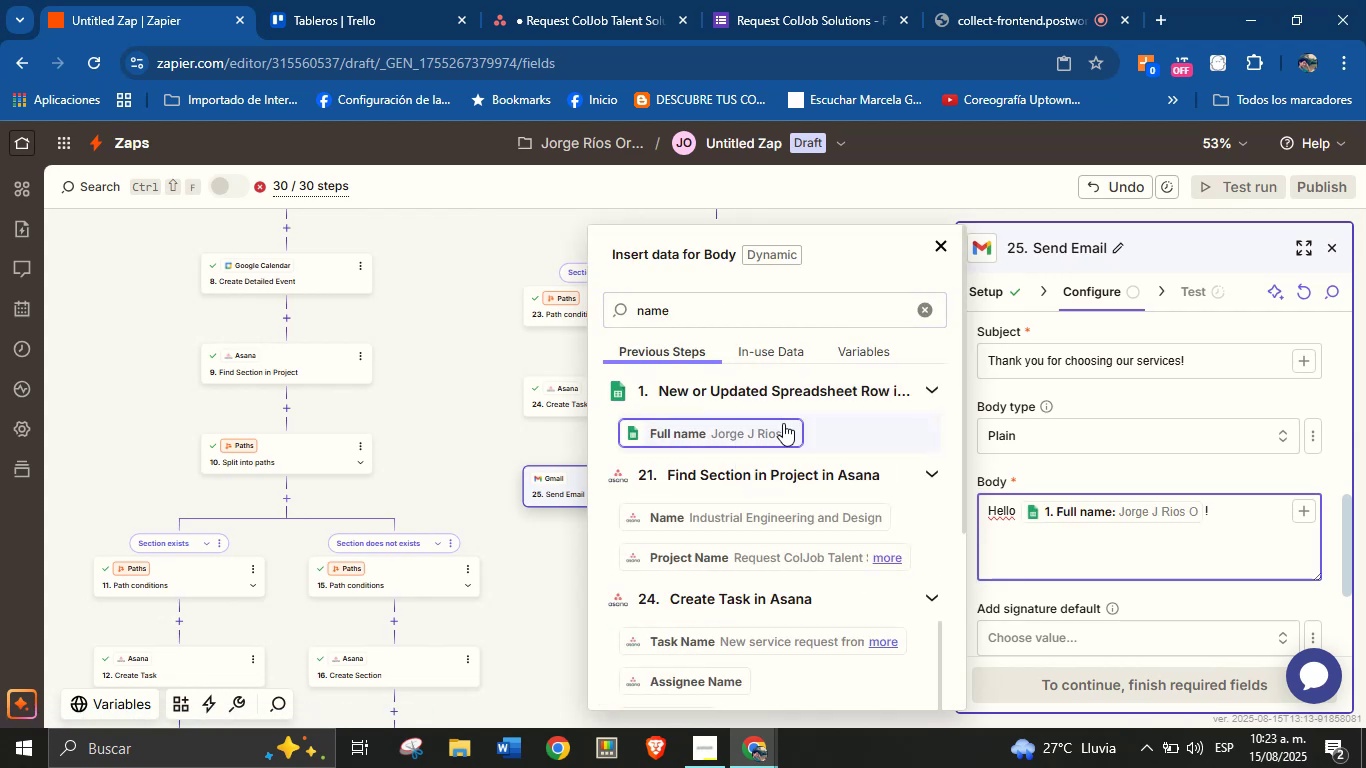 
key(Enter)
 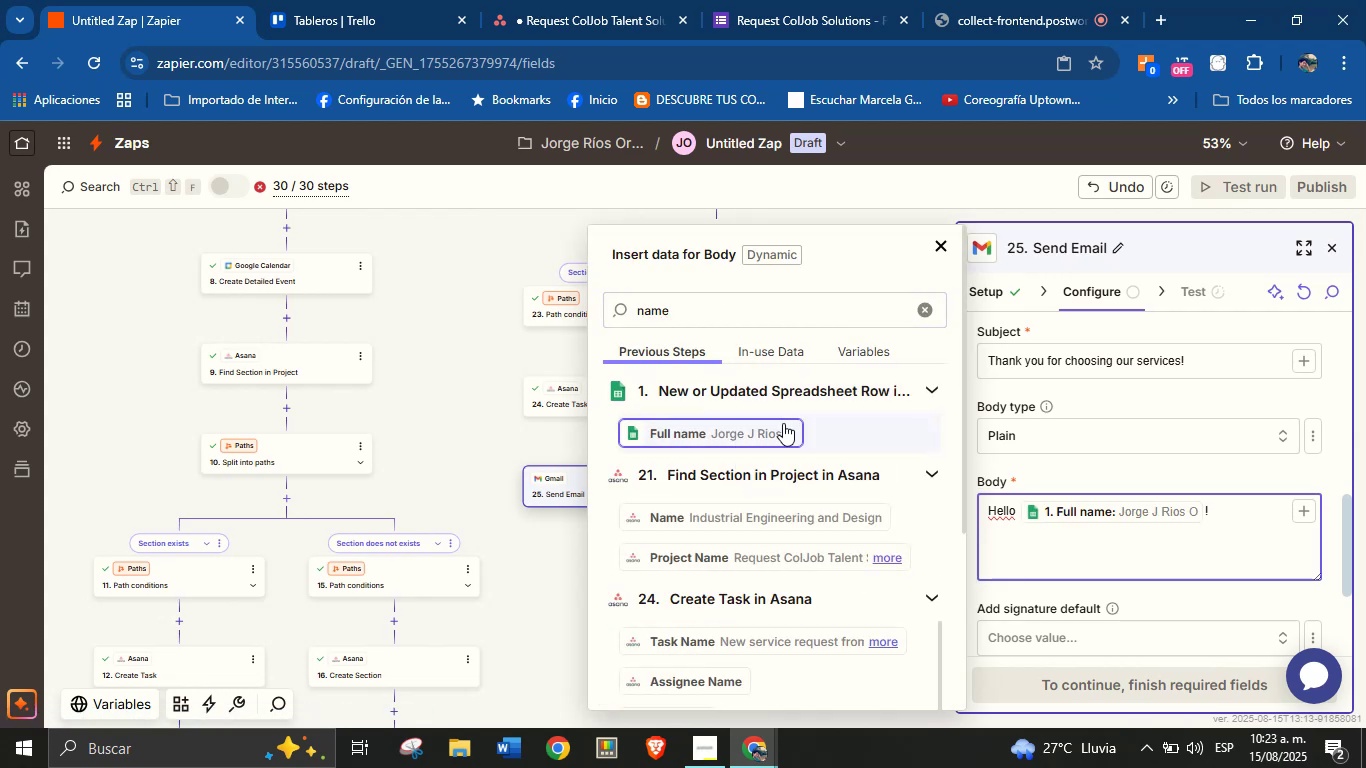 
type(than)
key(Backspace)
key(Backspace)
key(Backspace)
key(Backspace)
type(Thank you for )
 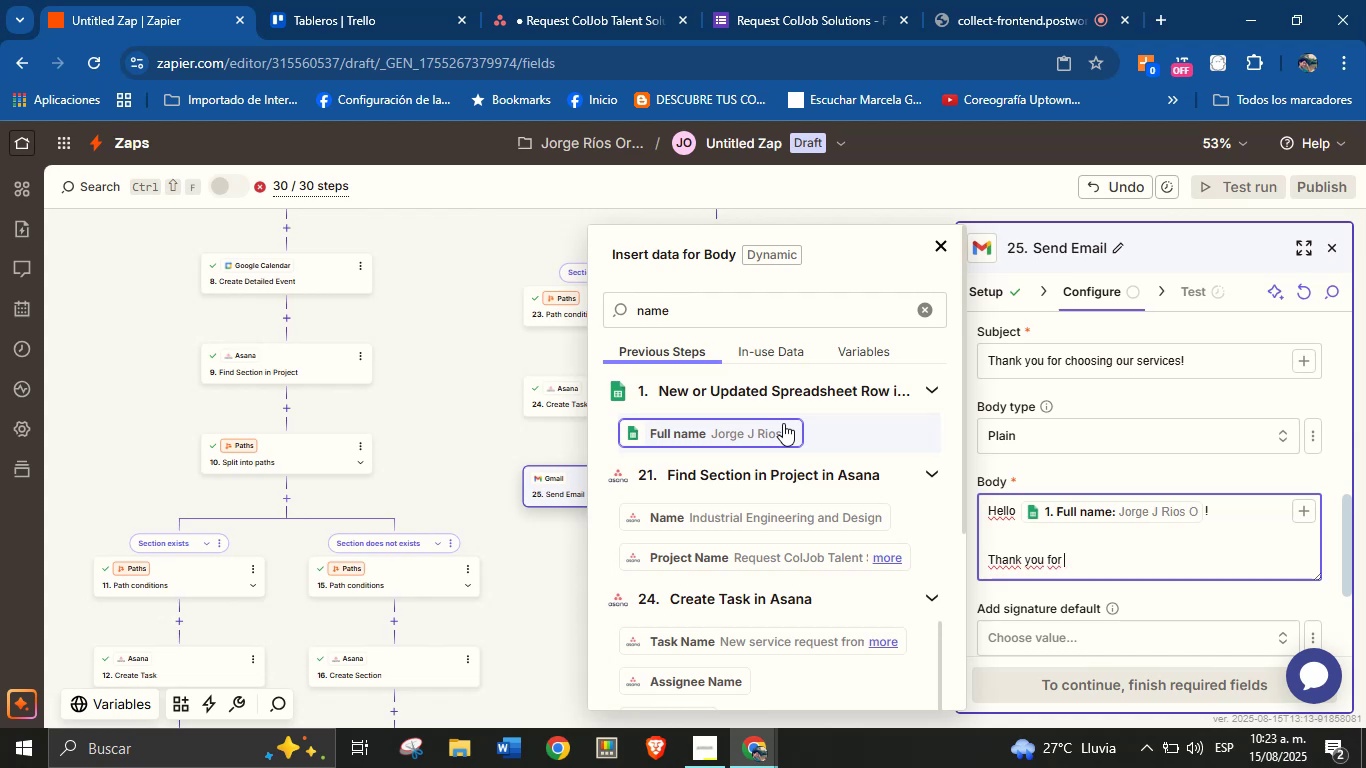 
type(requesting our servuce)
key(Backspace)
key(Backspace)
key(Backspace)
type(ices!)
 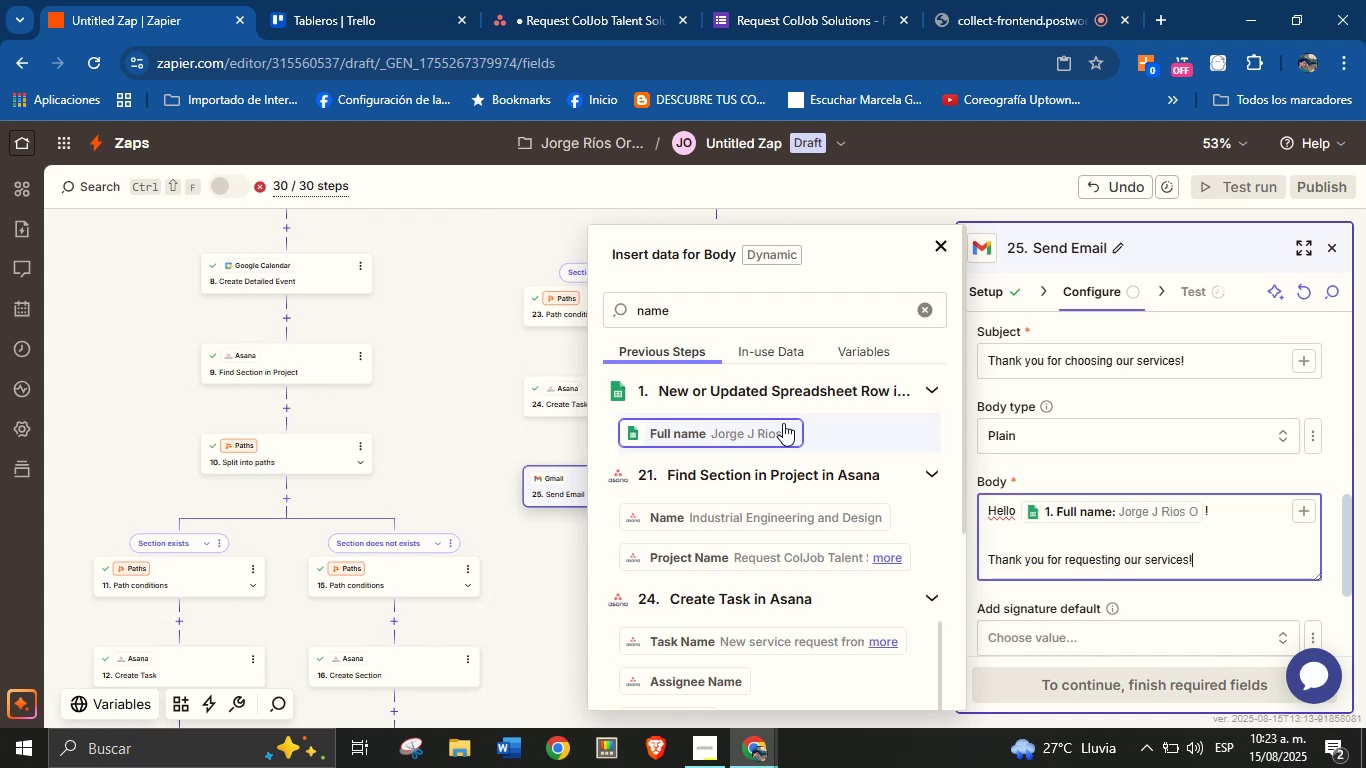 
key(Enter)
 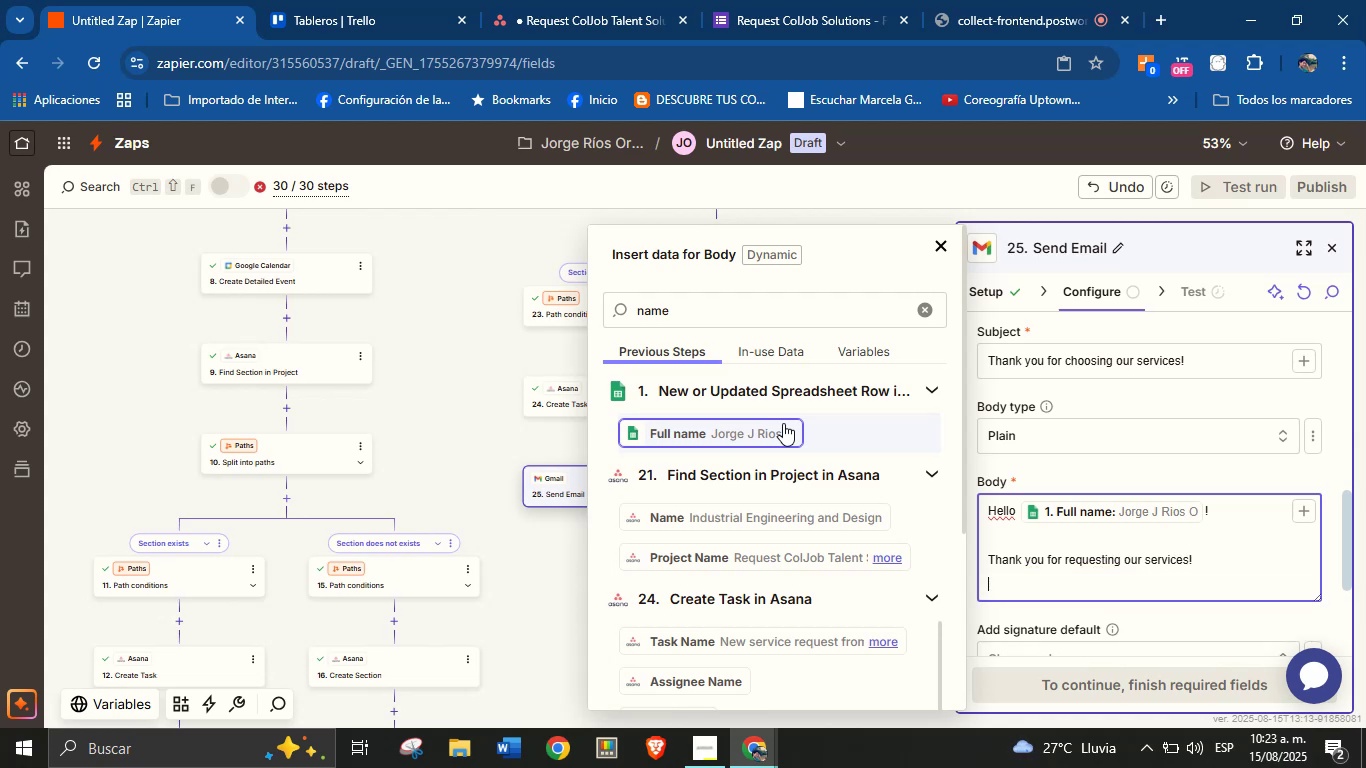 
type(We truly )
 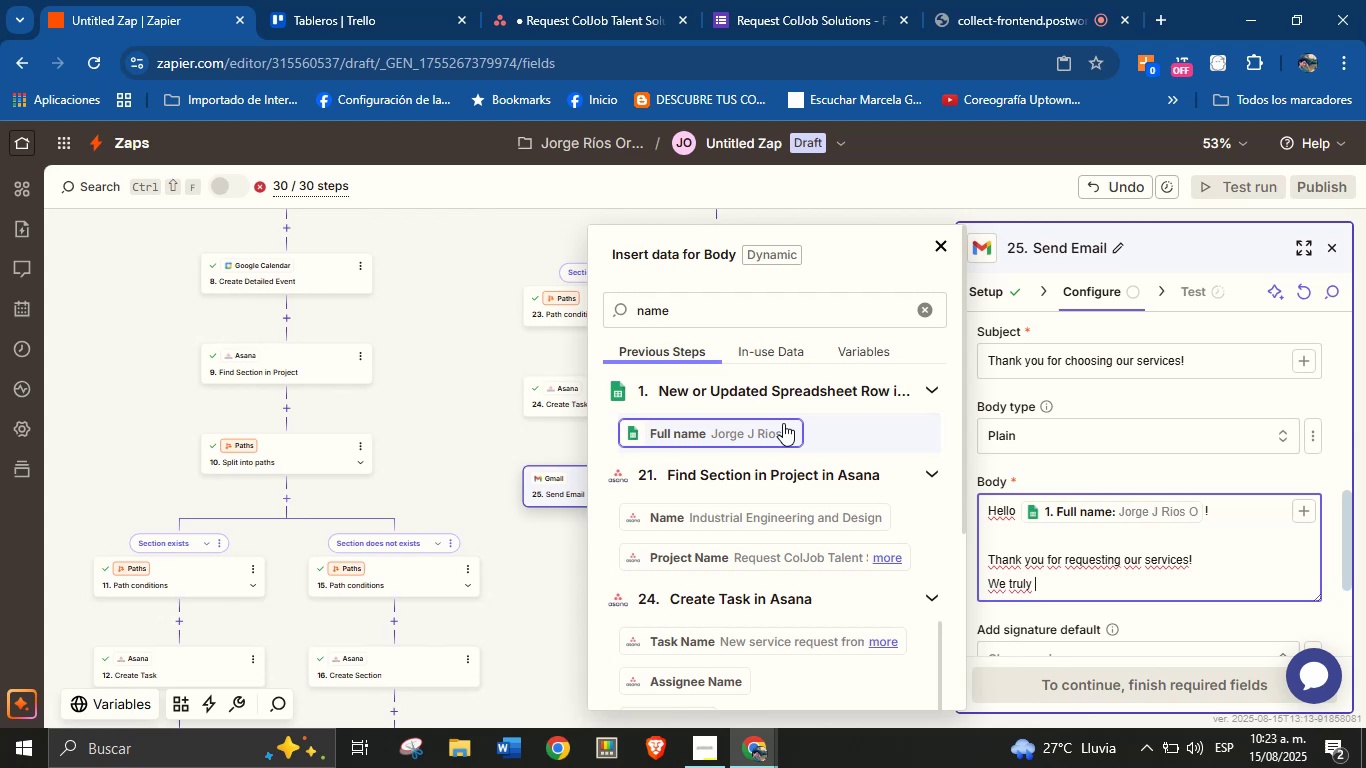 
wait(6.16)
 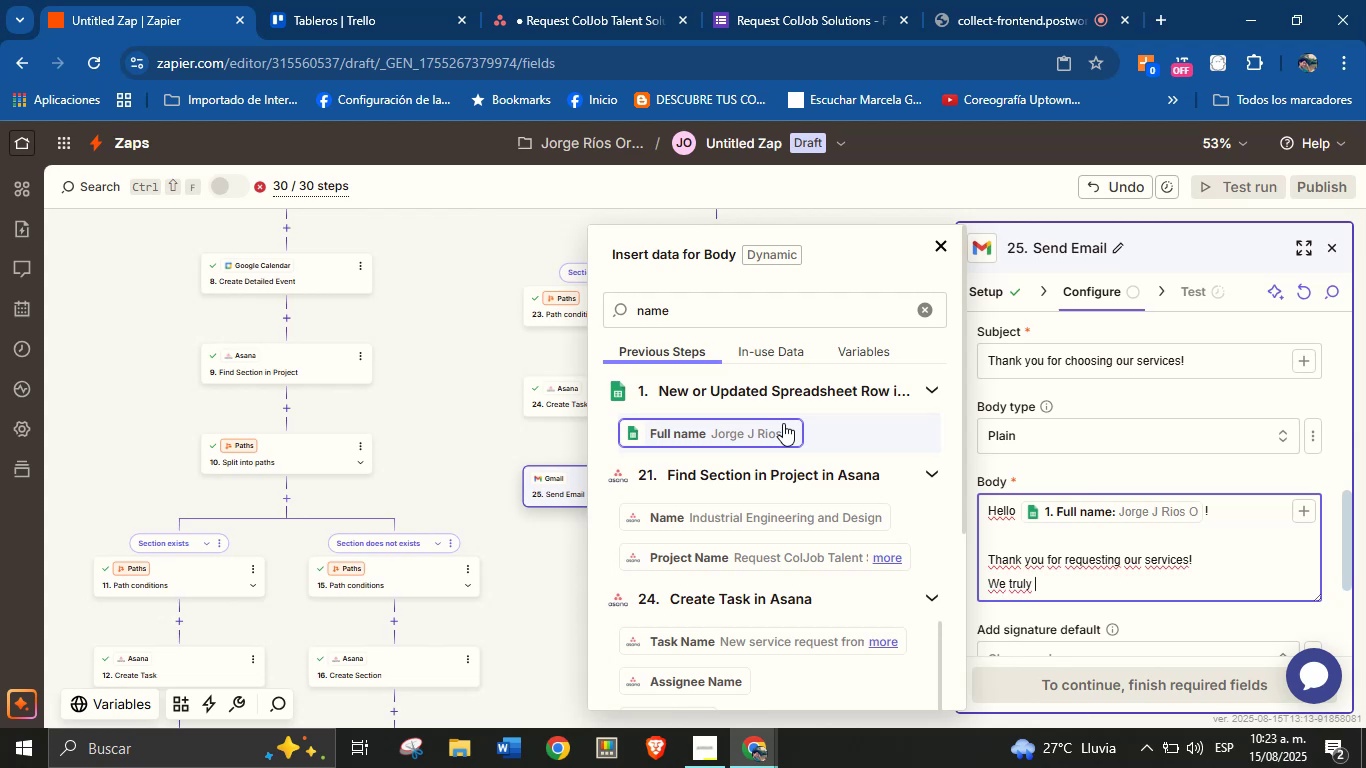 
type(appreciate he )
key(Backspace)
key(Backspace)
key(Backspace)
type(the trust )
 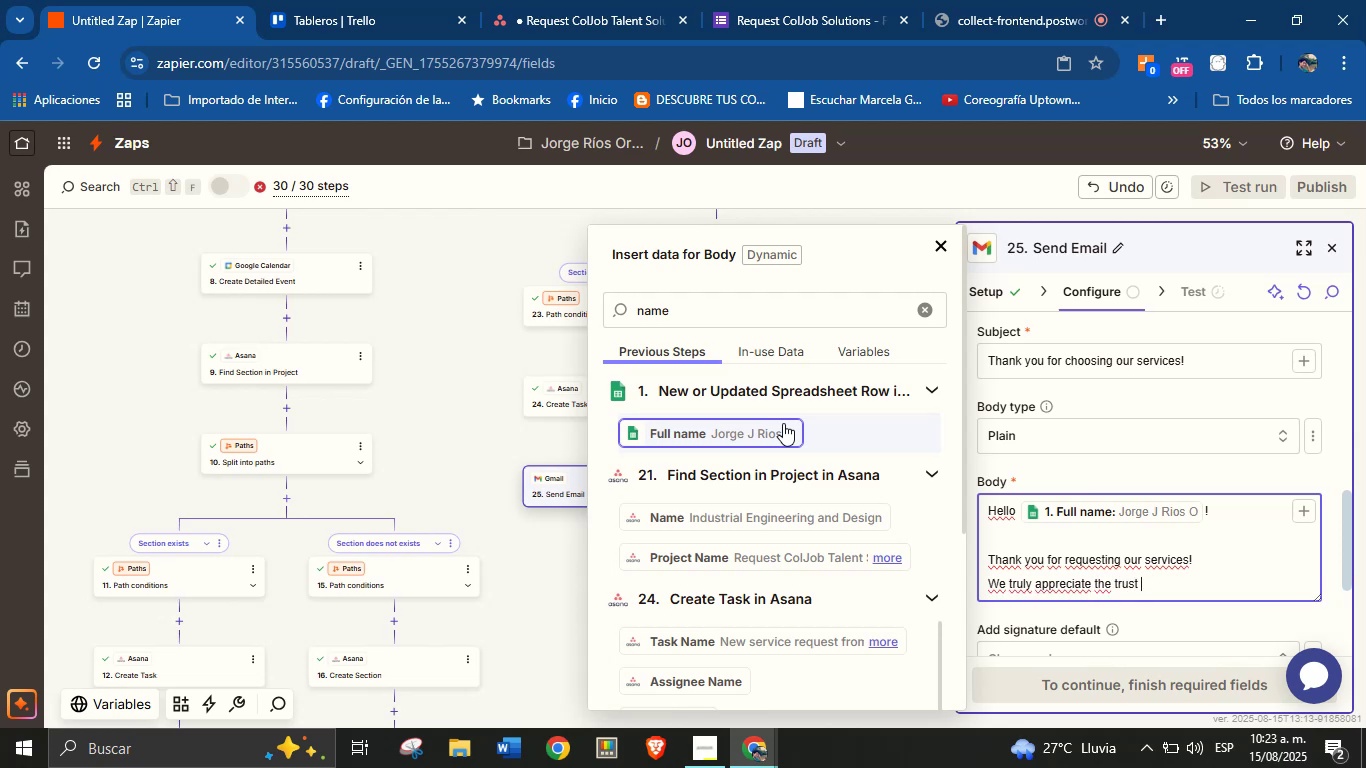 
type(you[ve placed in us.)
 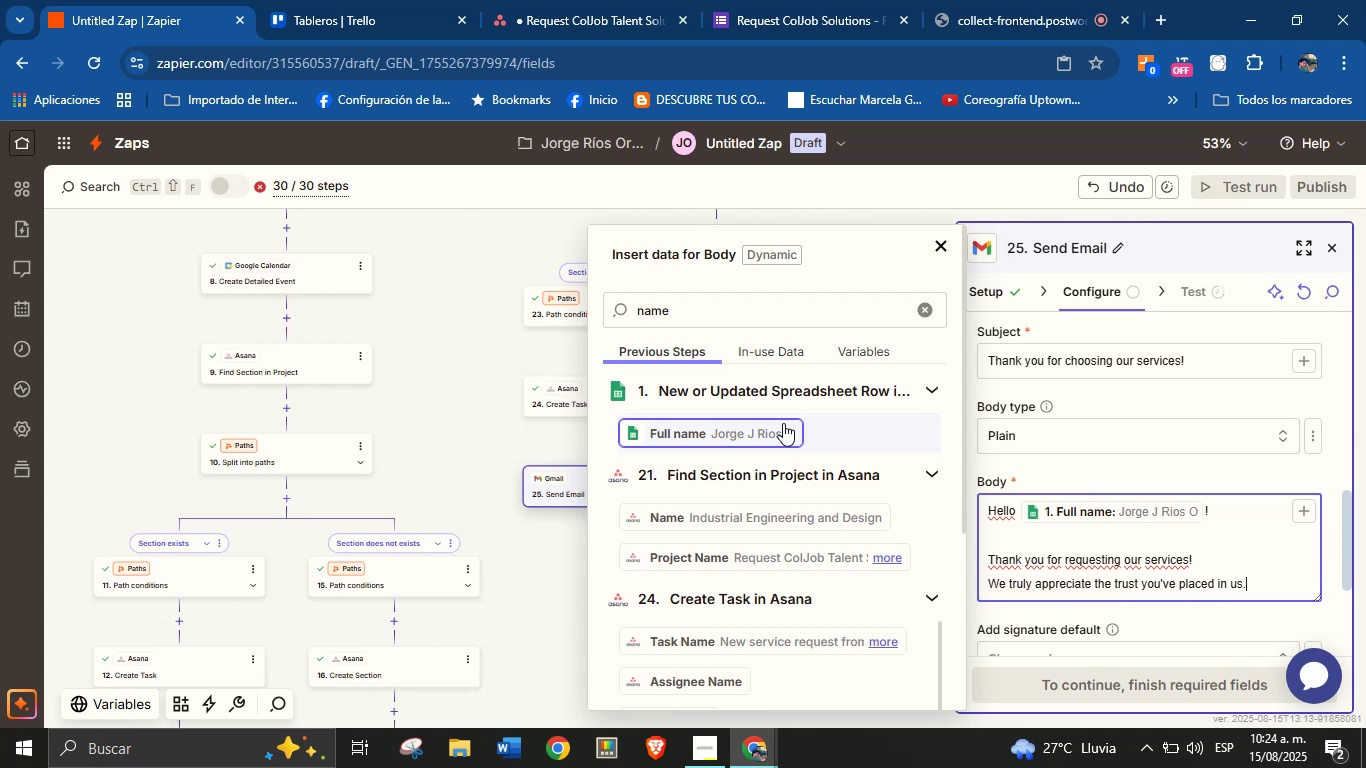 
key(Enter)
 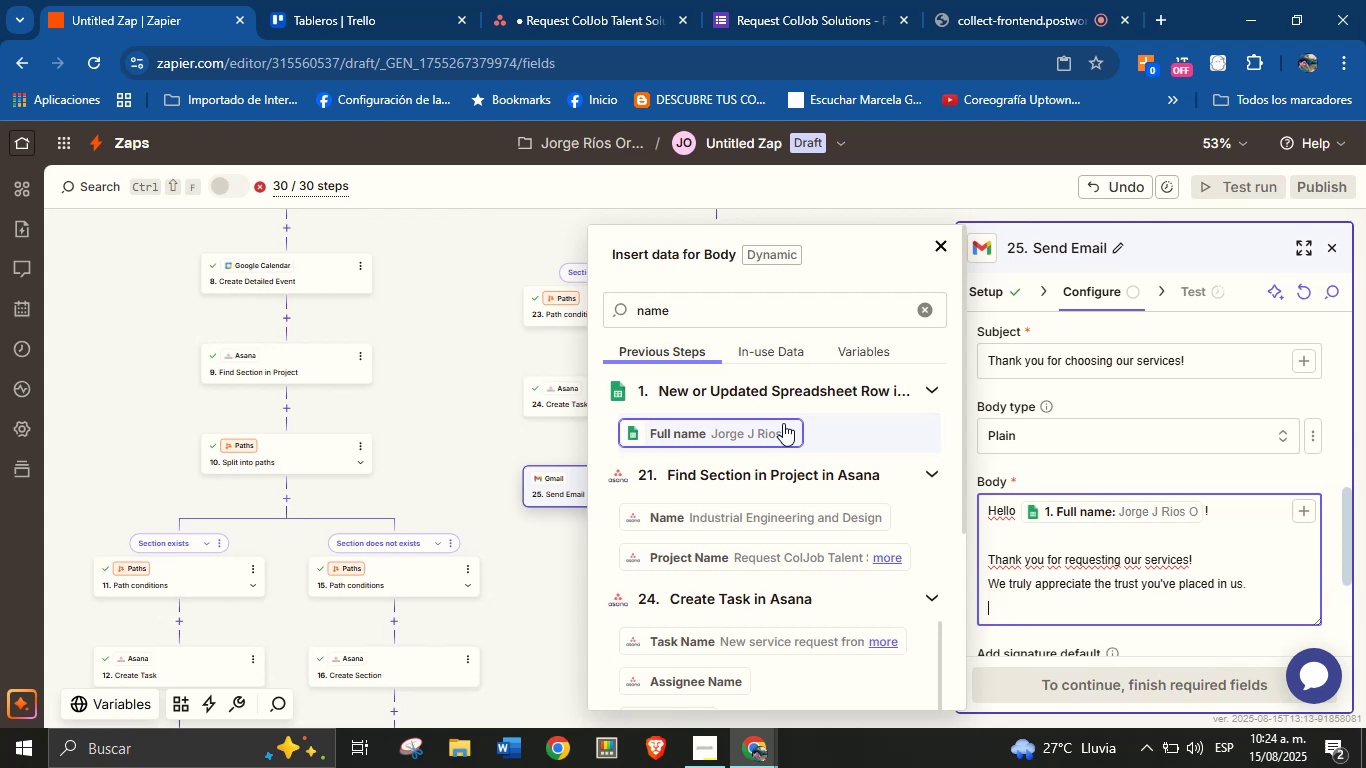 
key(Enter)
 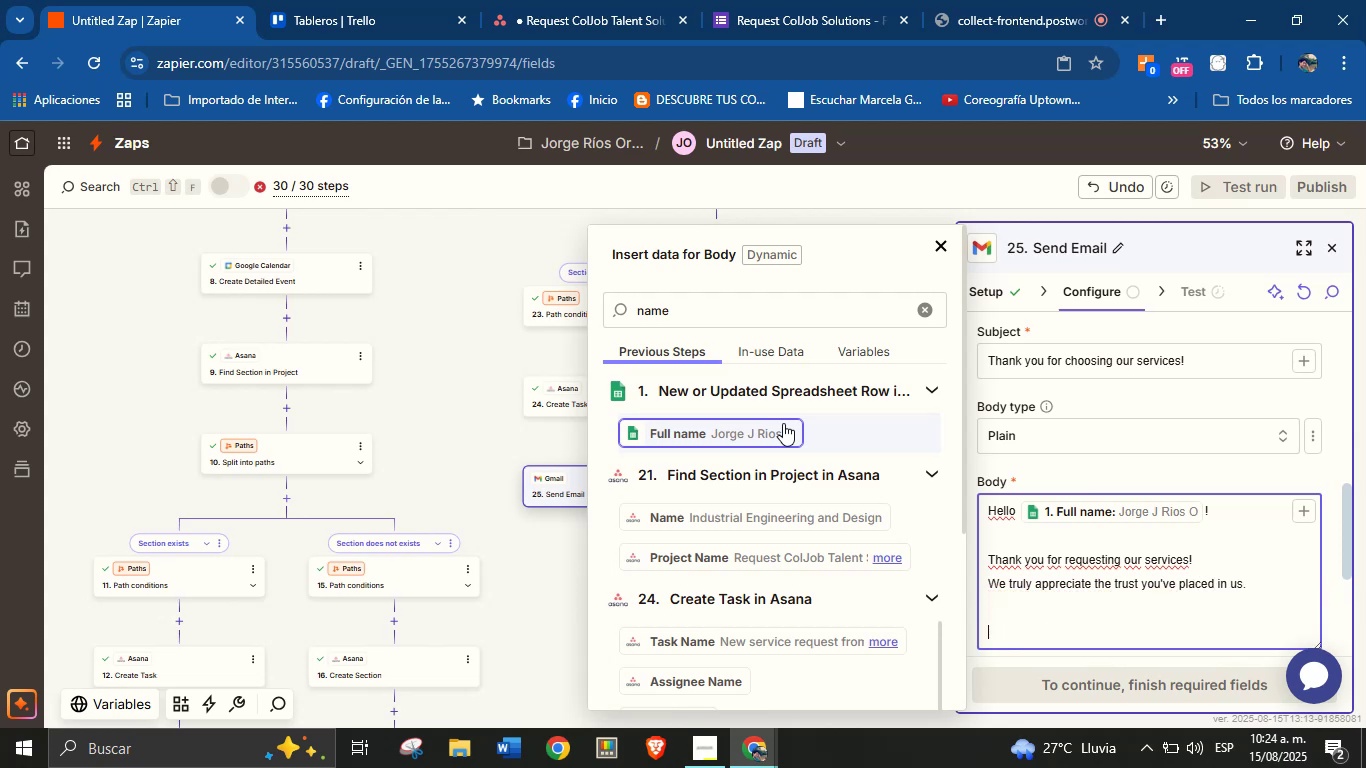 
type(This is )
key(Backspace)
key(Backspace)
key(Backspace)
key(Backspace)
key(Backspace)
key(Backspace)
key(Backspace)
key(Backspace)
 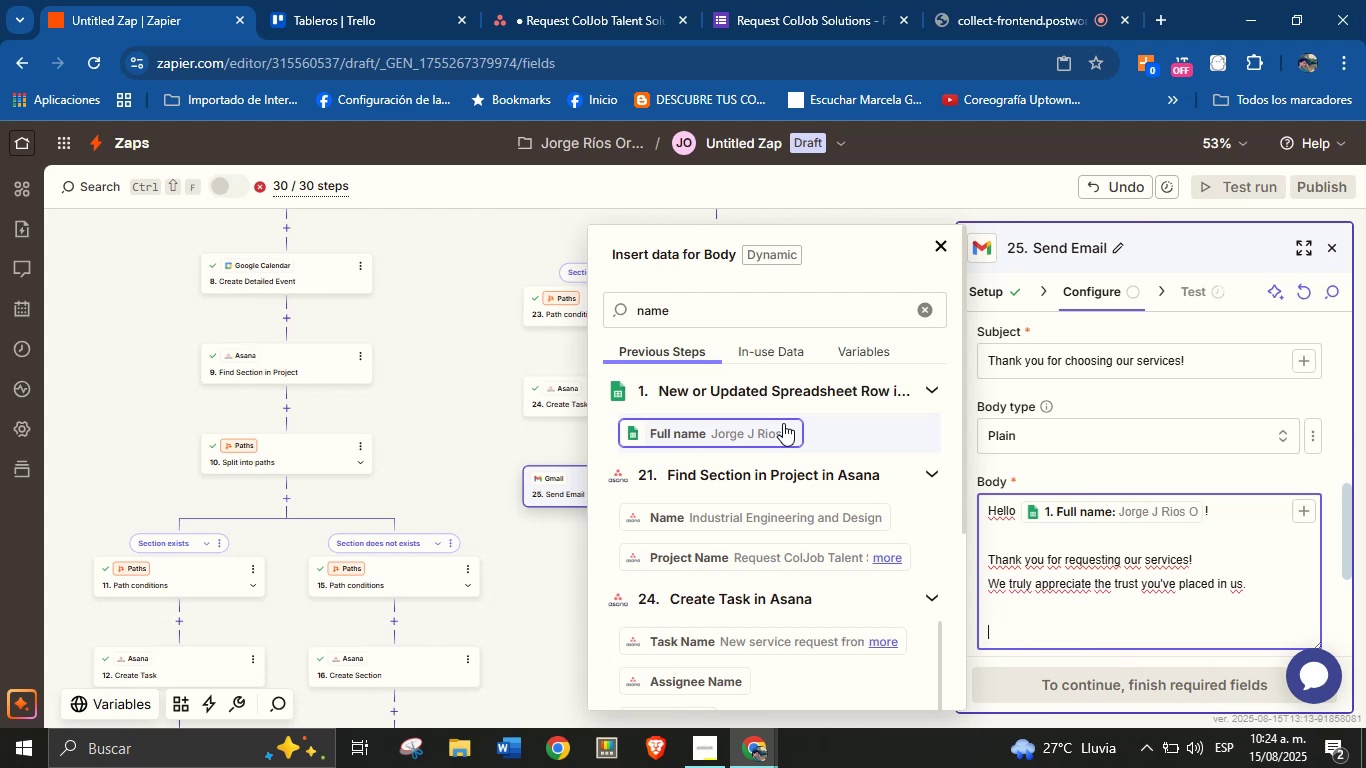 
type(We will get in touch with youverysoon.)
 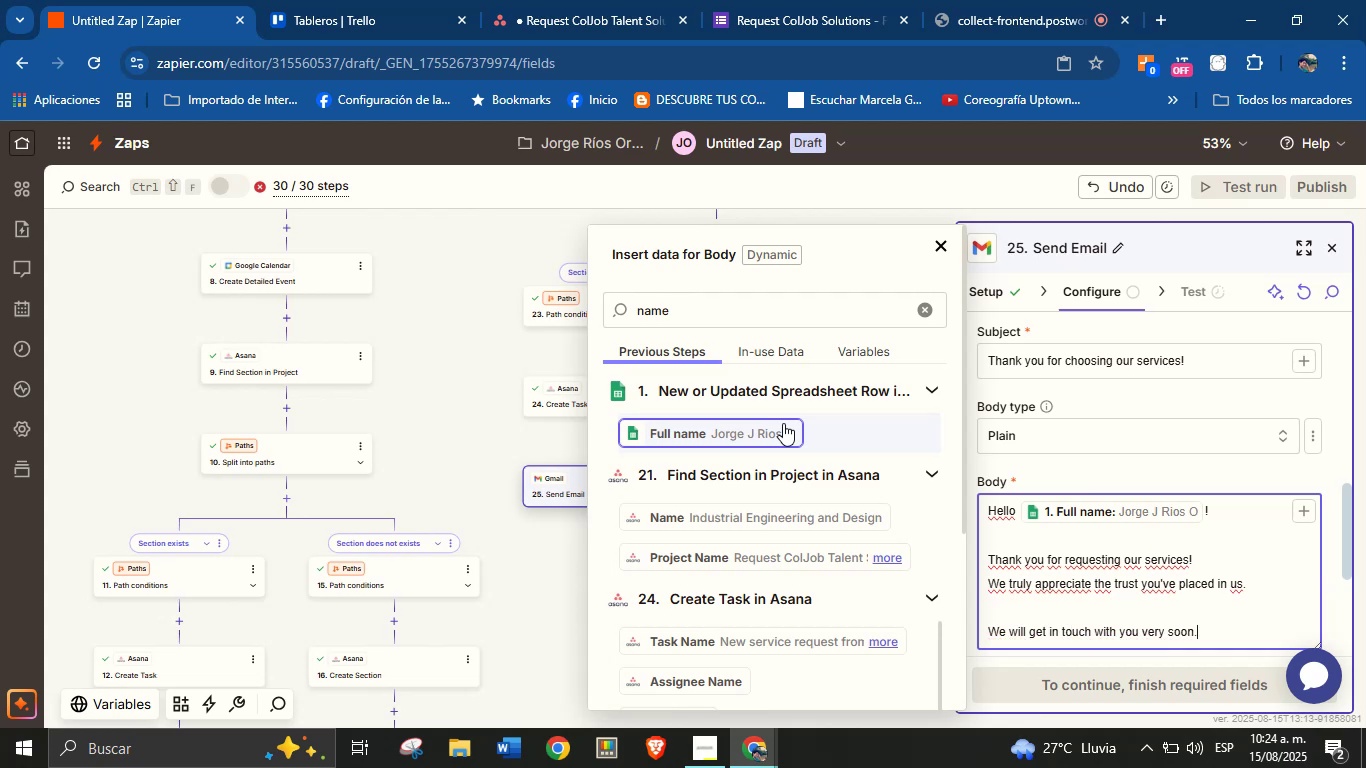 
key(Enter)
 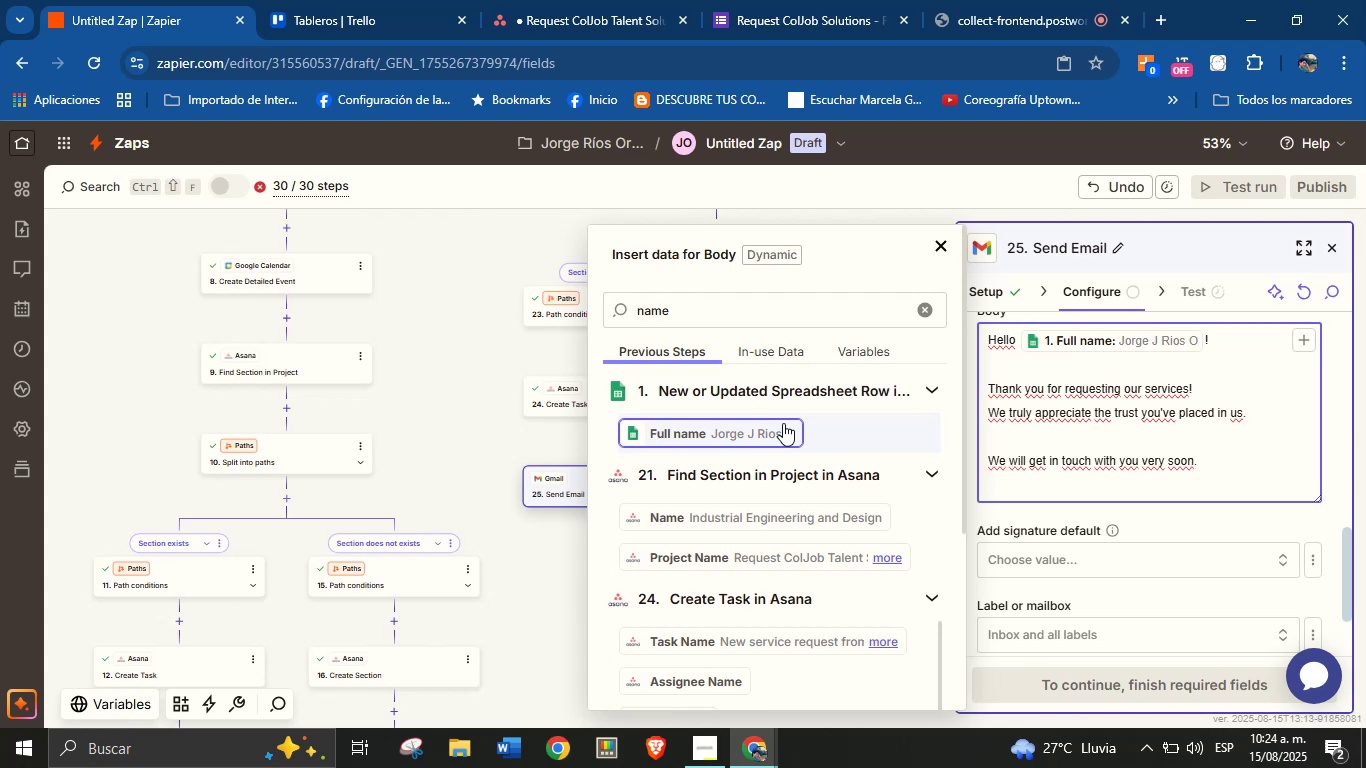 
key(Enter)
 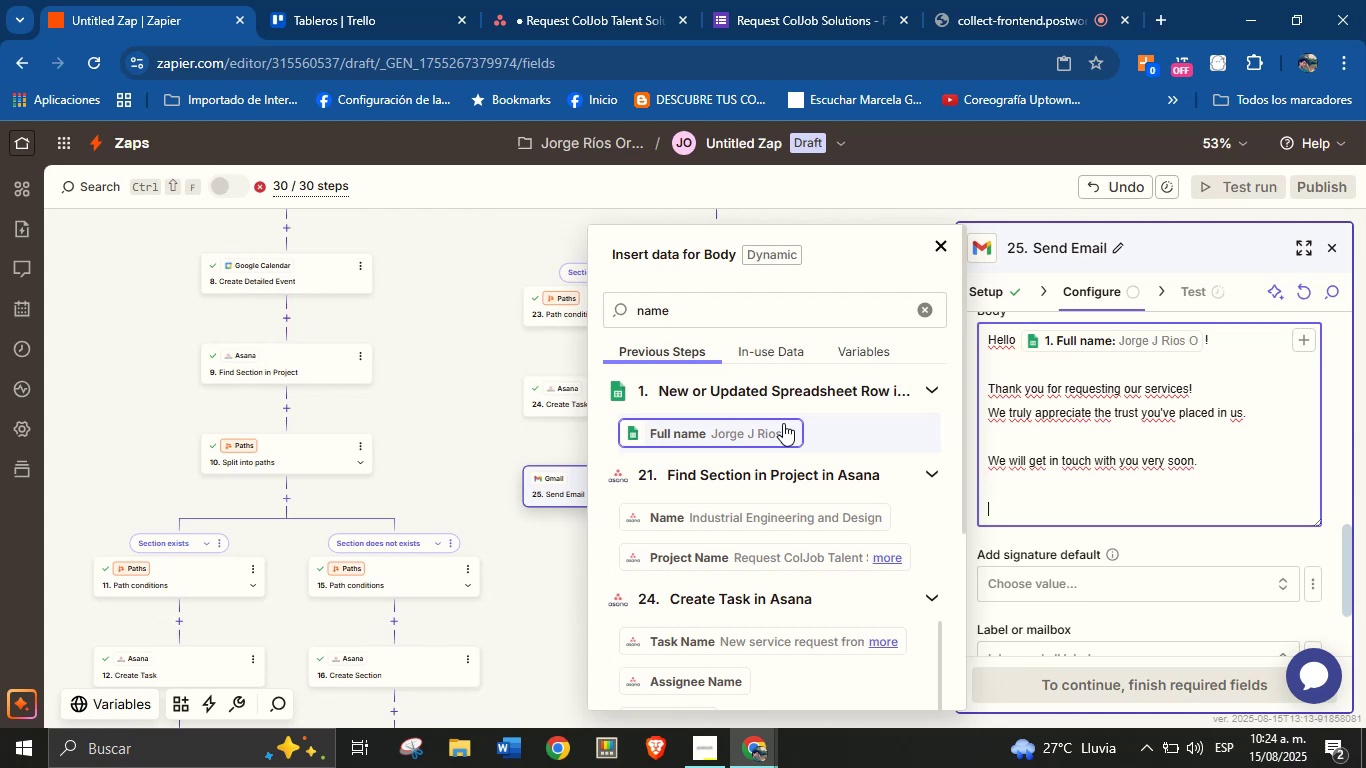 
type(Best regards,)
 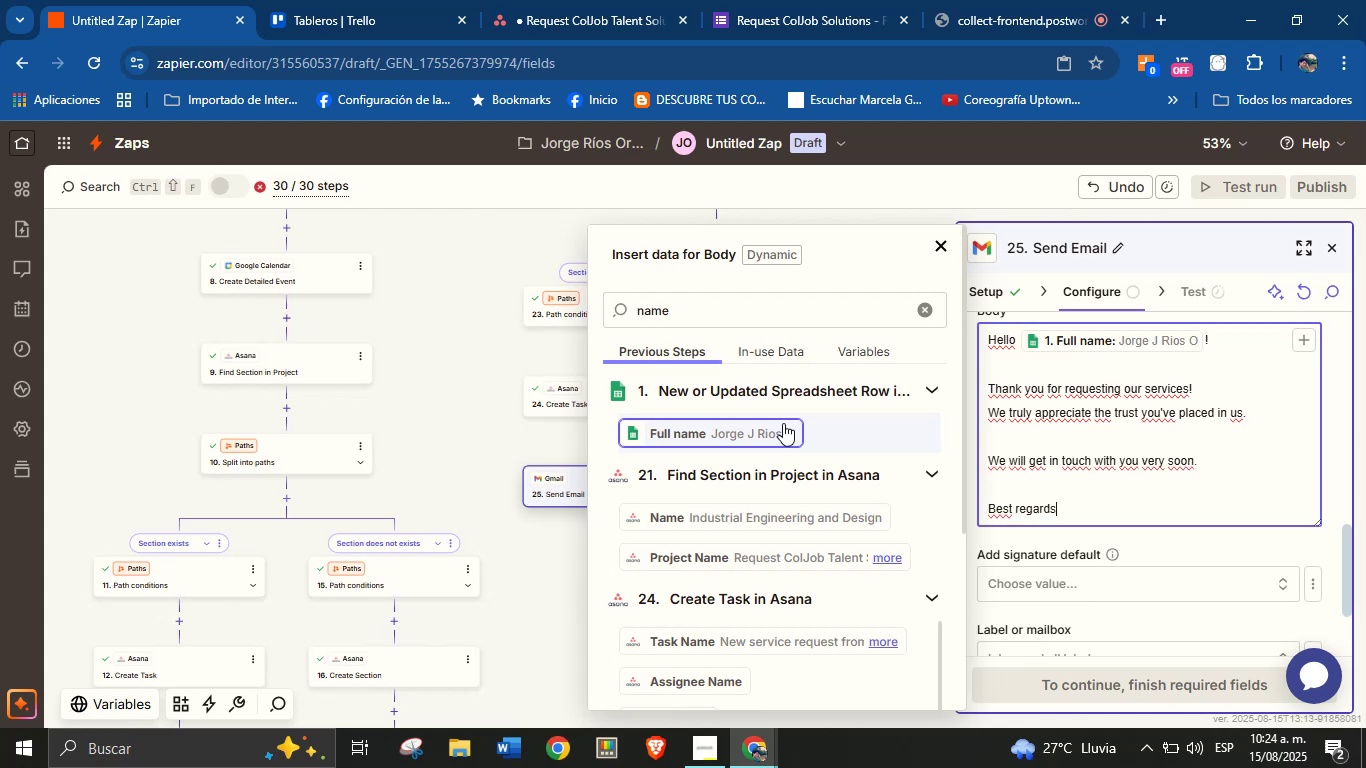 
key(Enter)
 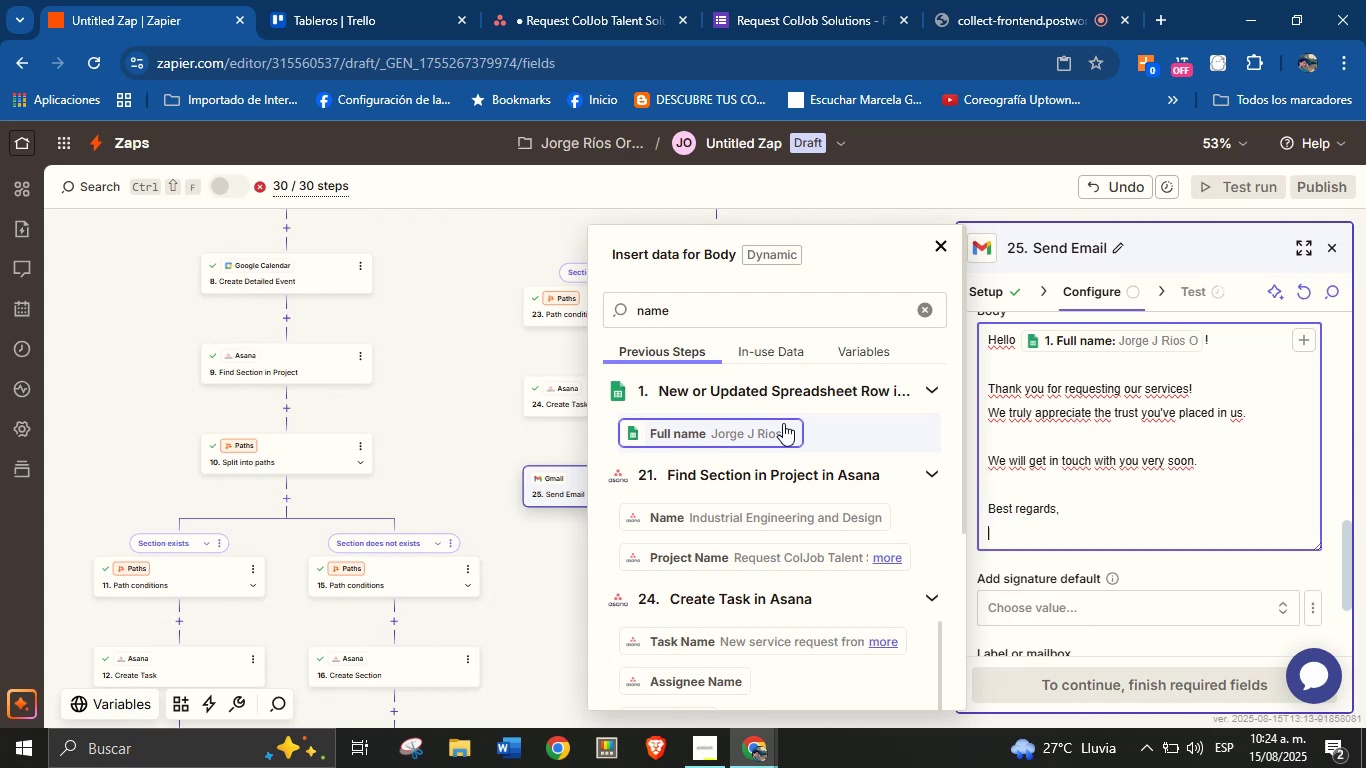 
type(Jorge \ ColJob from)
key(Backspace)
key(Backspace)
key(Backspace)
key(Backspace)
type(tea)
key(Backspace)
key(Backspace)
key(Backspace)
type(Team Solutions)
 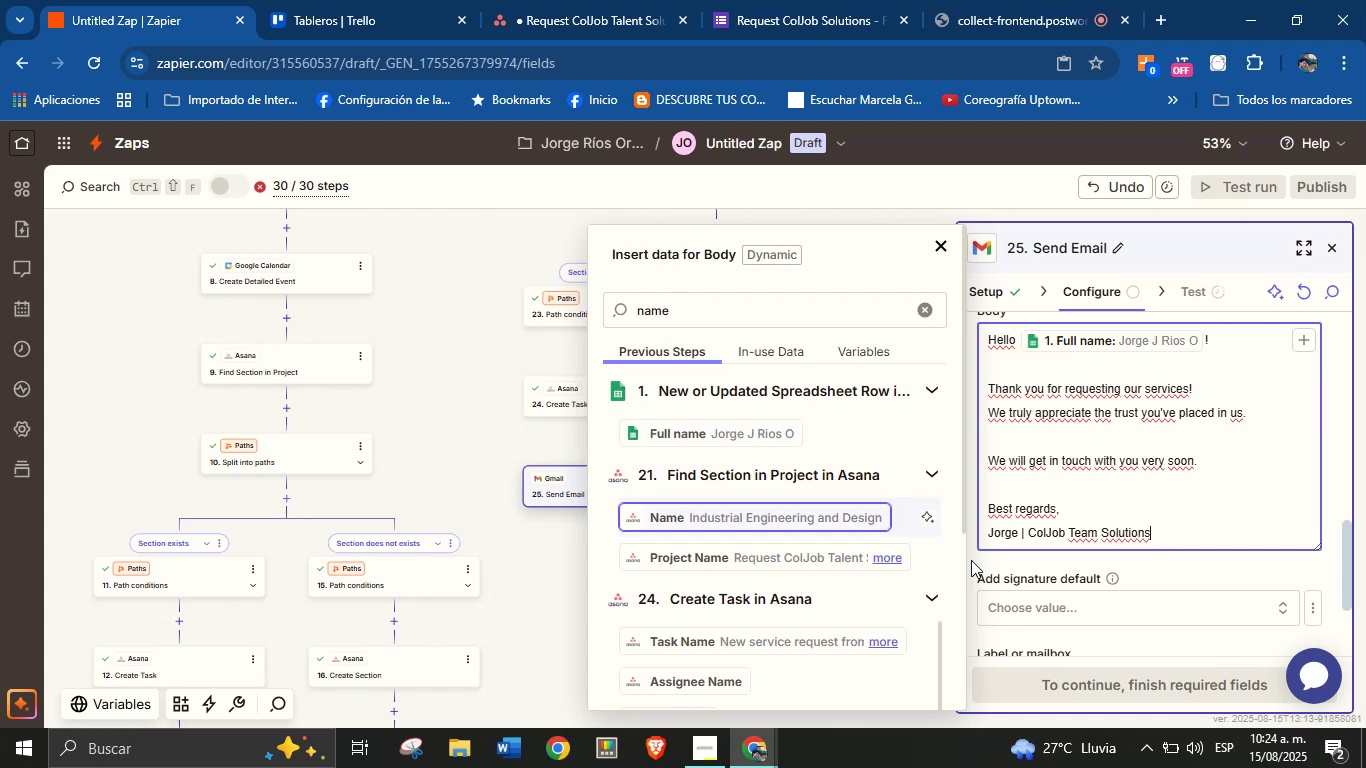 
left_click([1239, 578])
 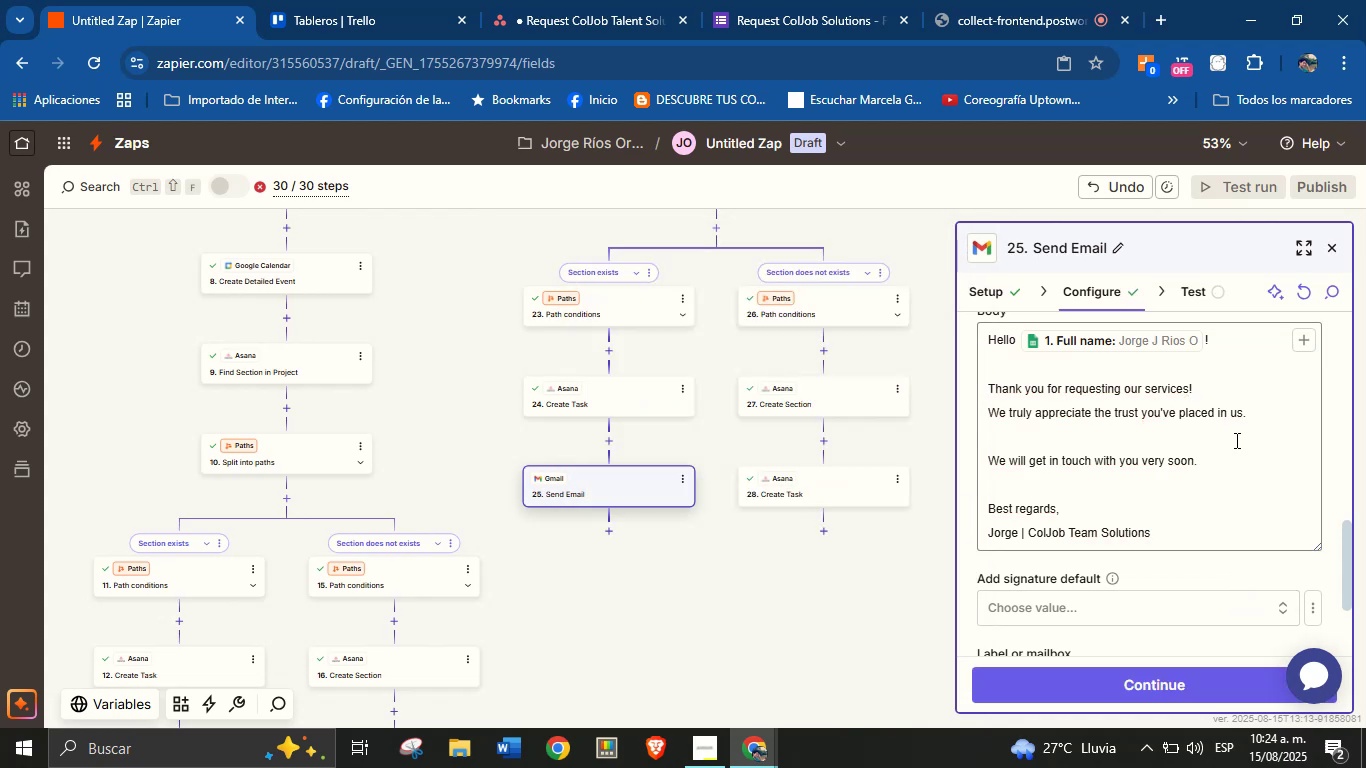 
scroll: coordinate [1167, 492], scroll_direction: down, amount: 5.0
 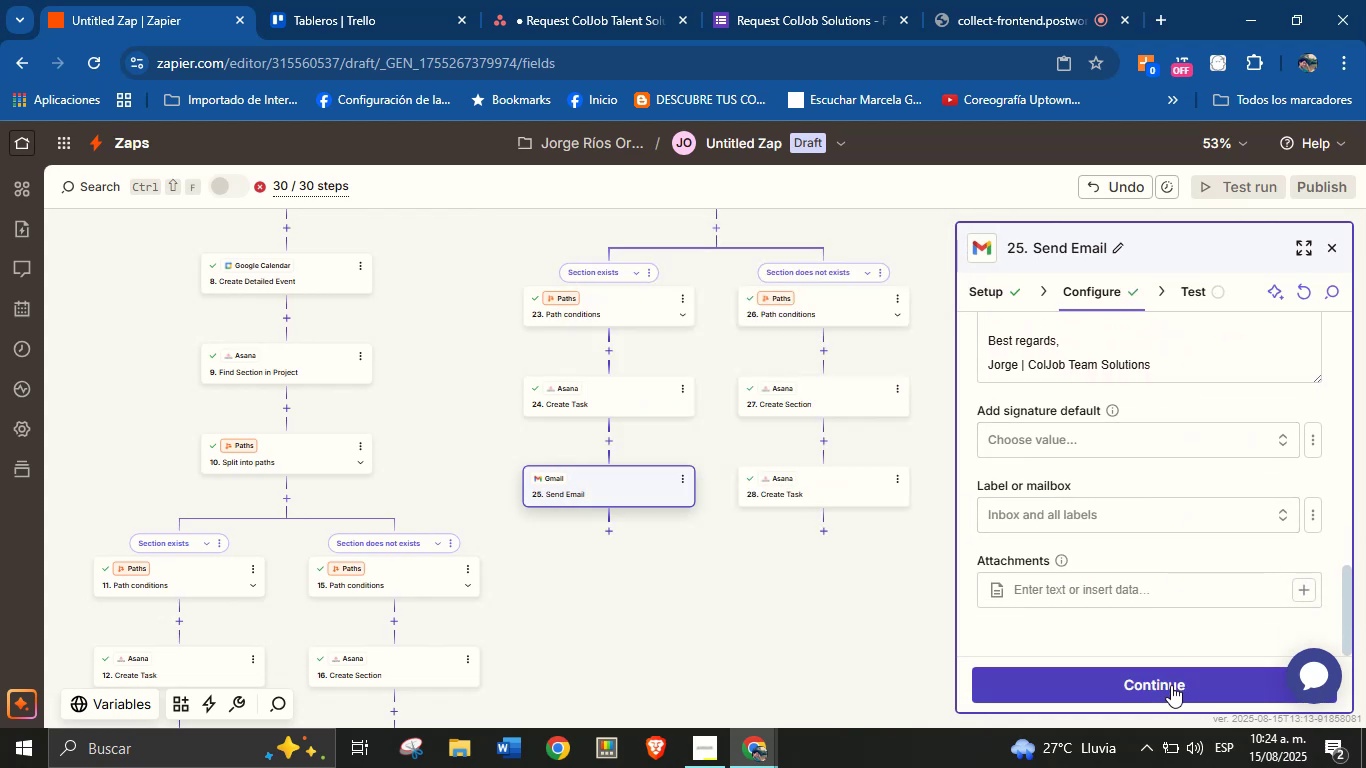 
left_click([1171, 695])
 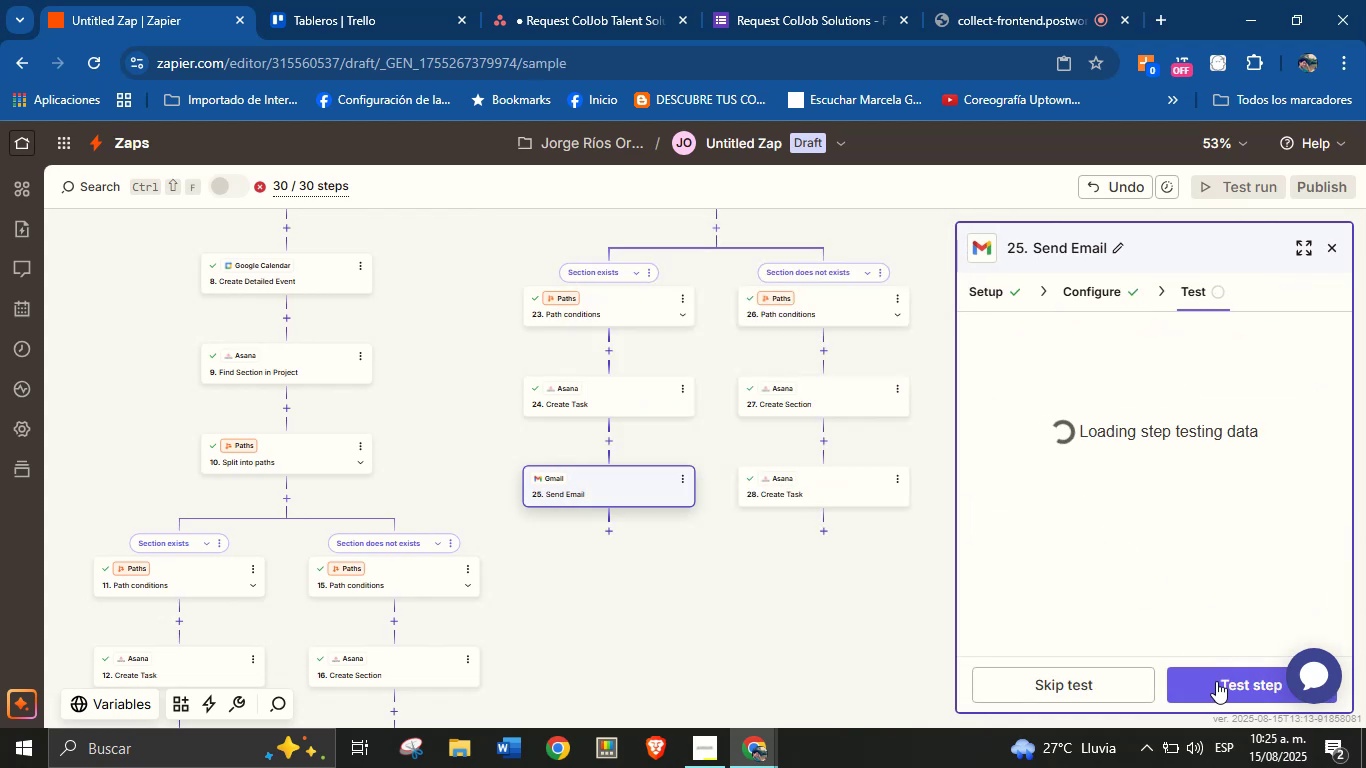 
left_click([1216, 681])
 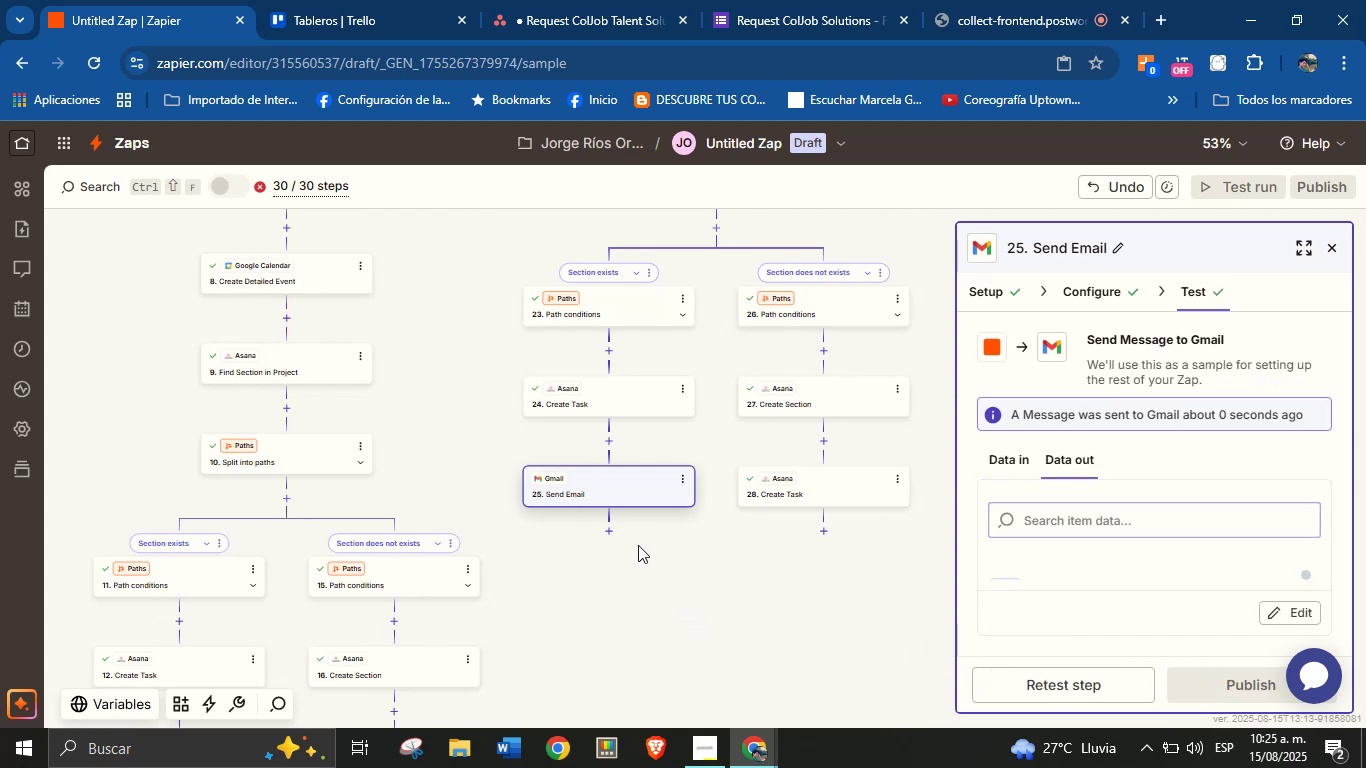 
wait(7.73)
 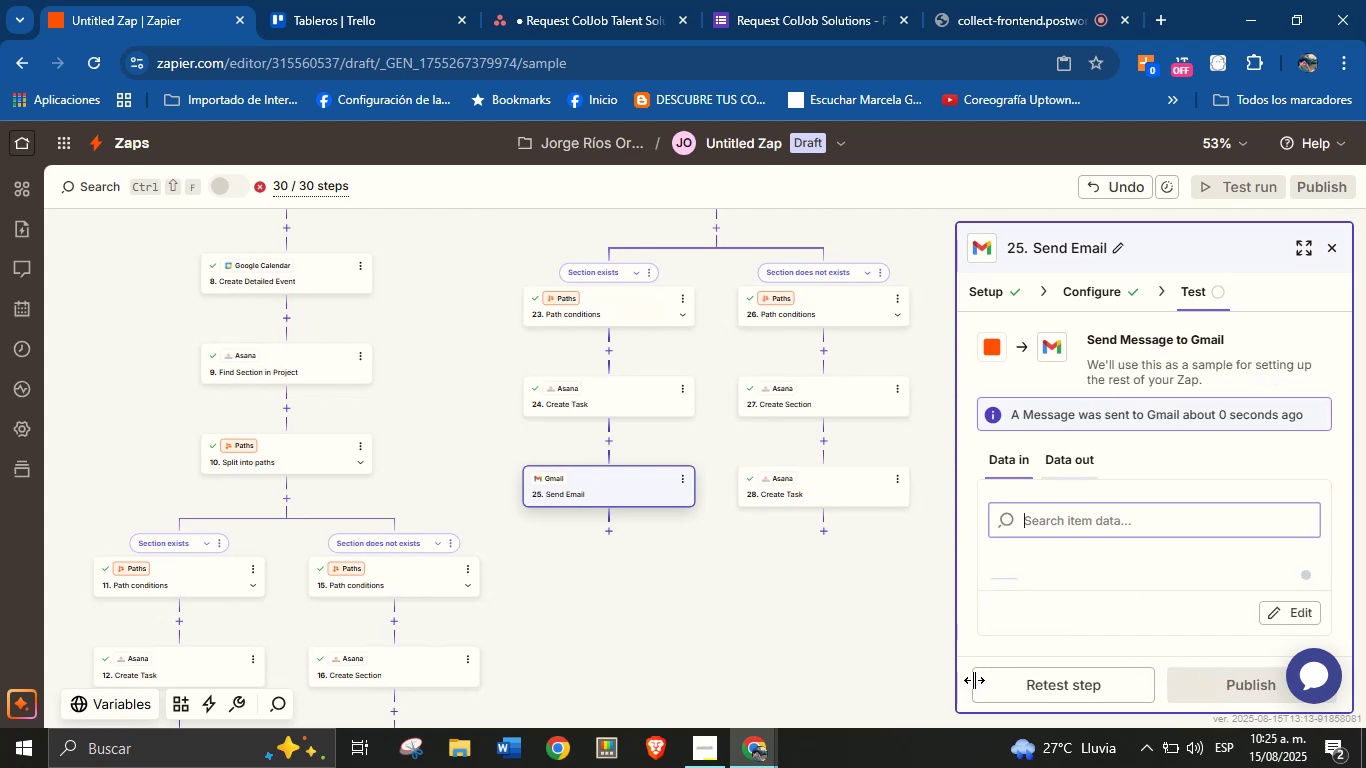 
left_click([610, 527])
 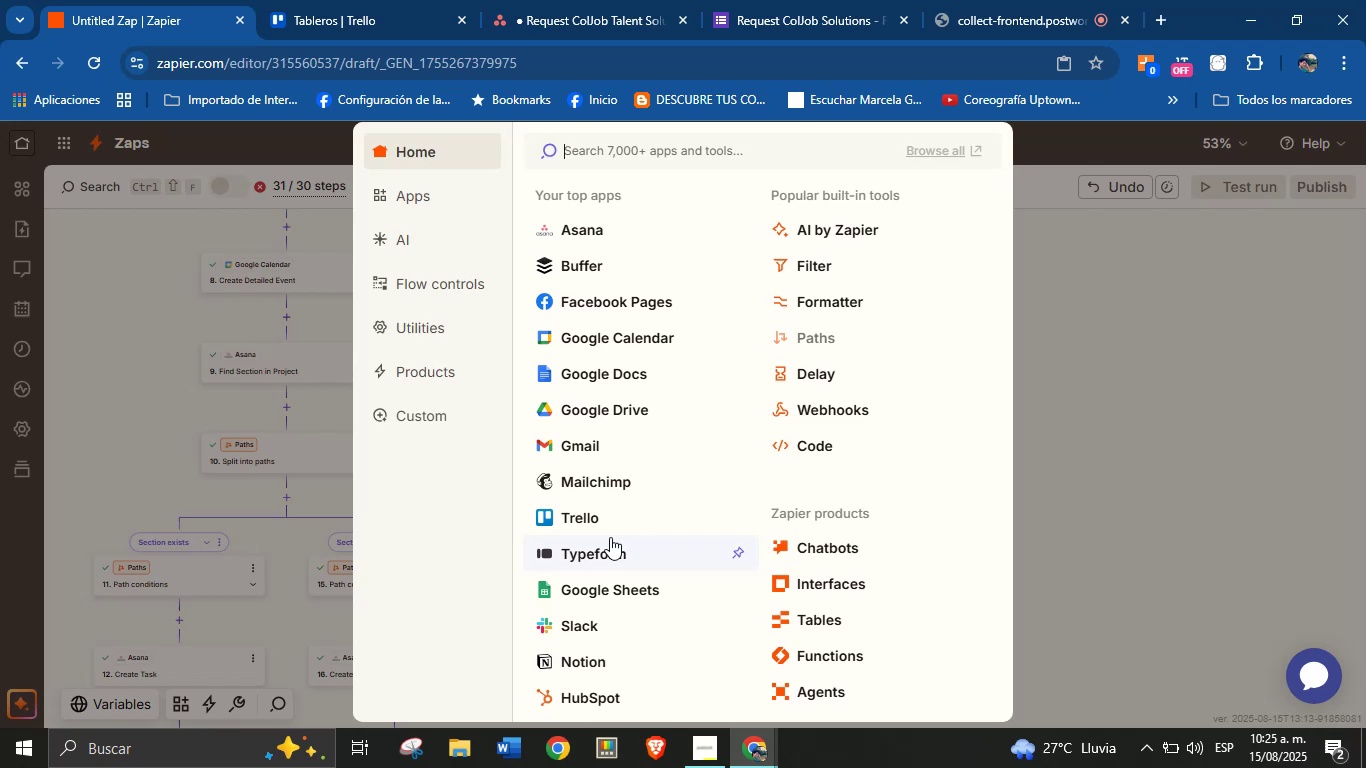 
wait(8.17)
 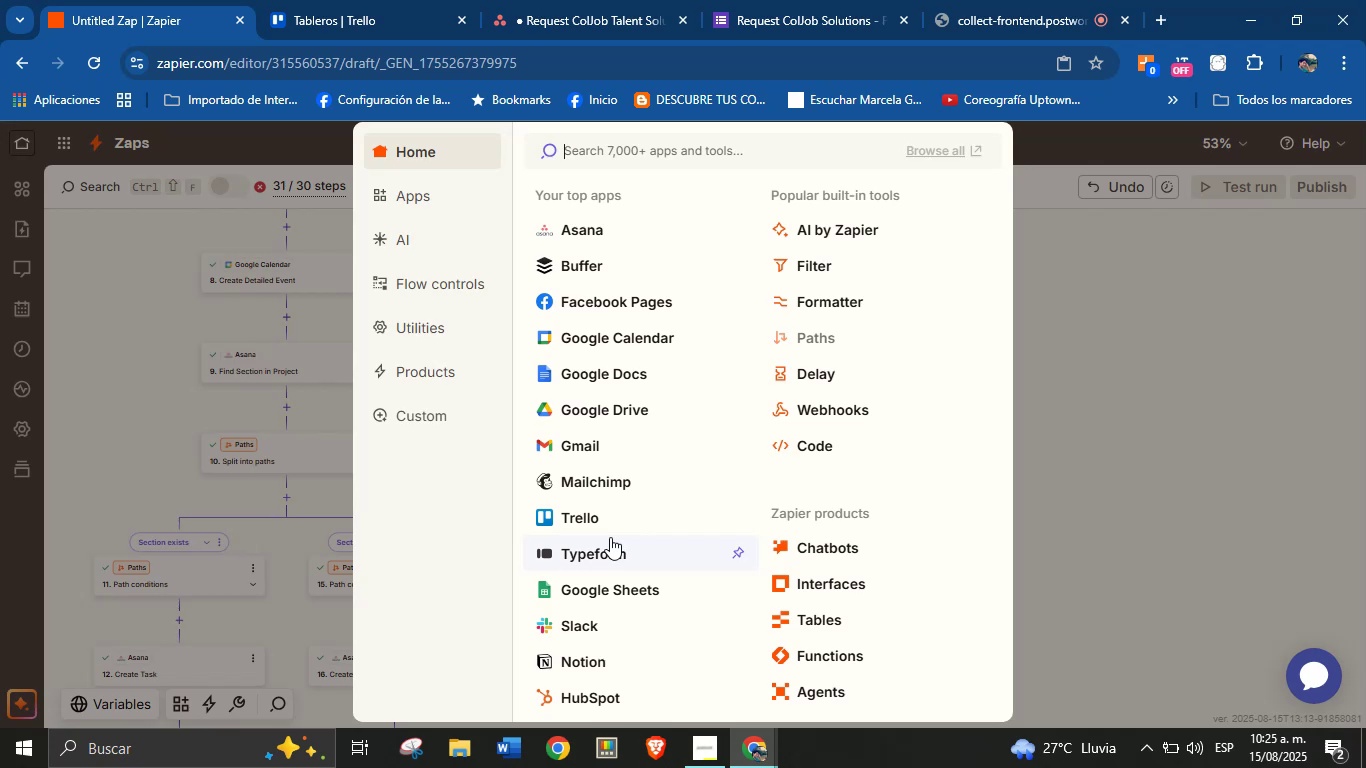 
left_click([1105, 483])
 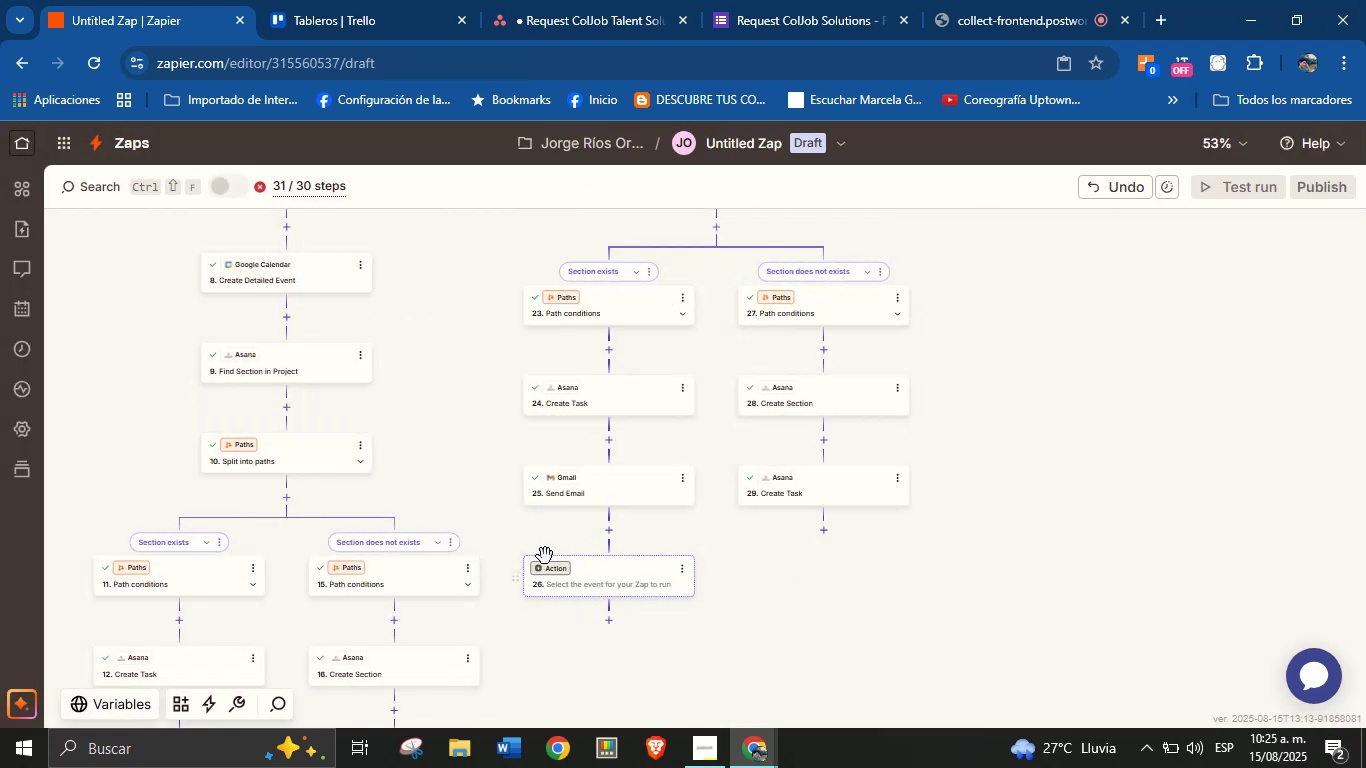 
left_click([547, 569])
 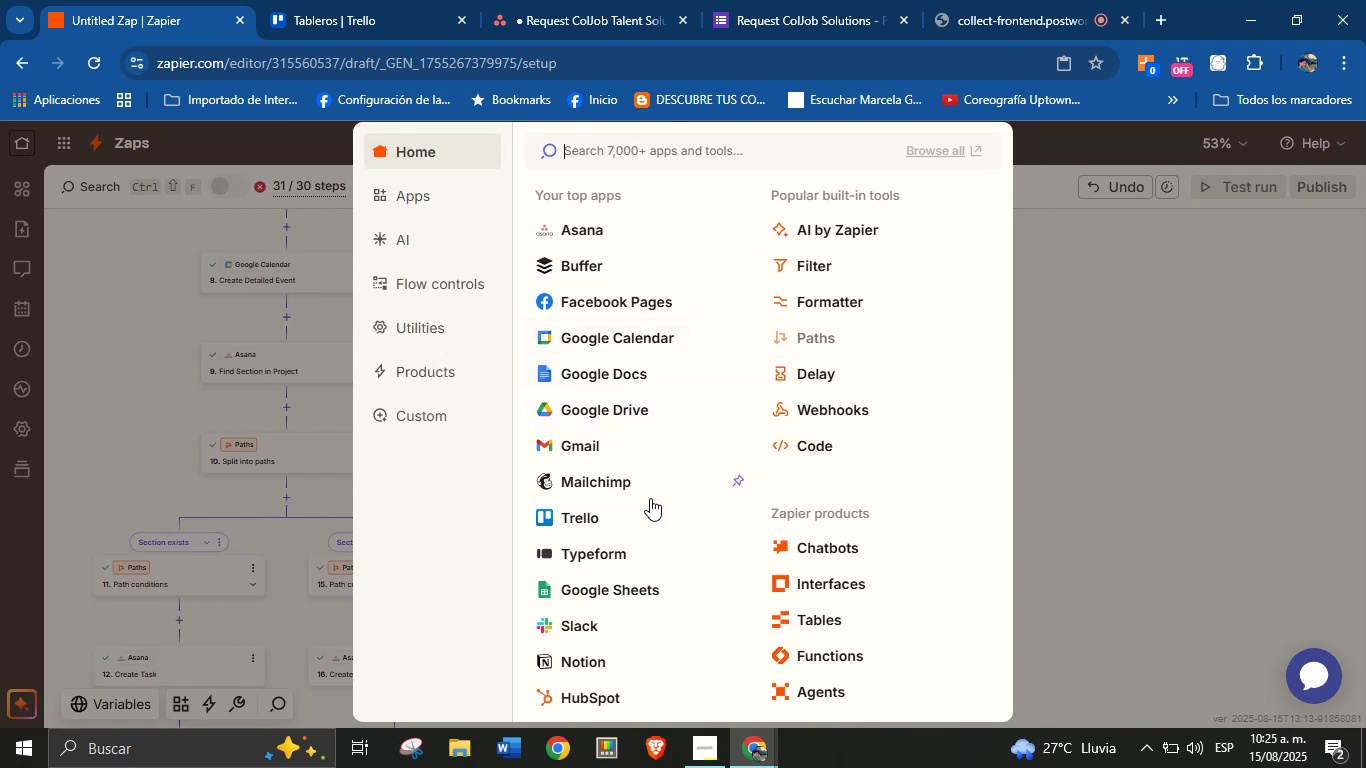 
left_click([585, 620])
 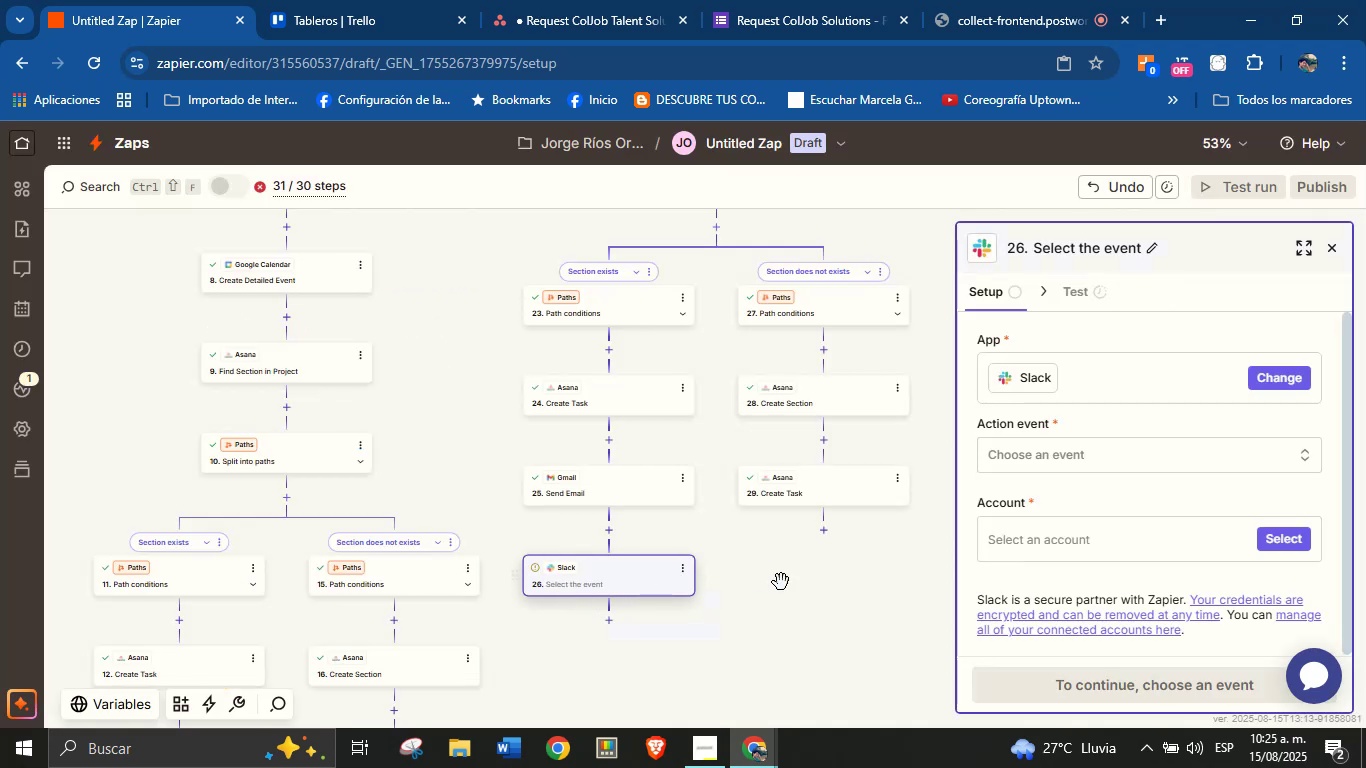 
wait(8.14)
 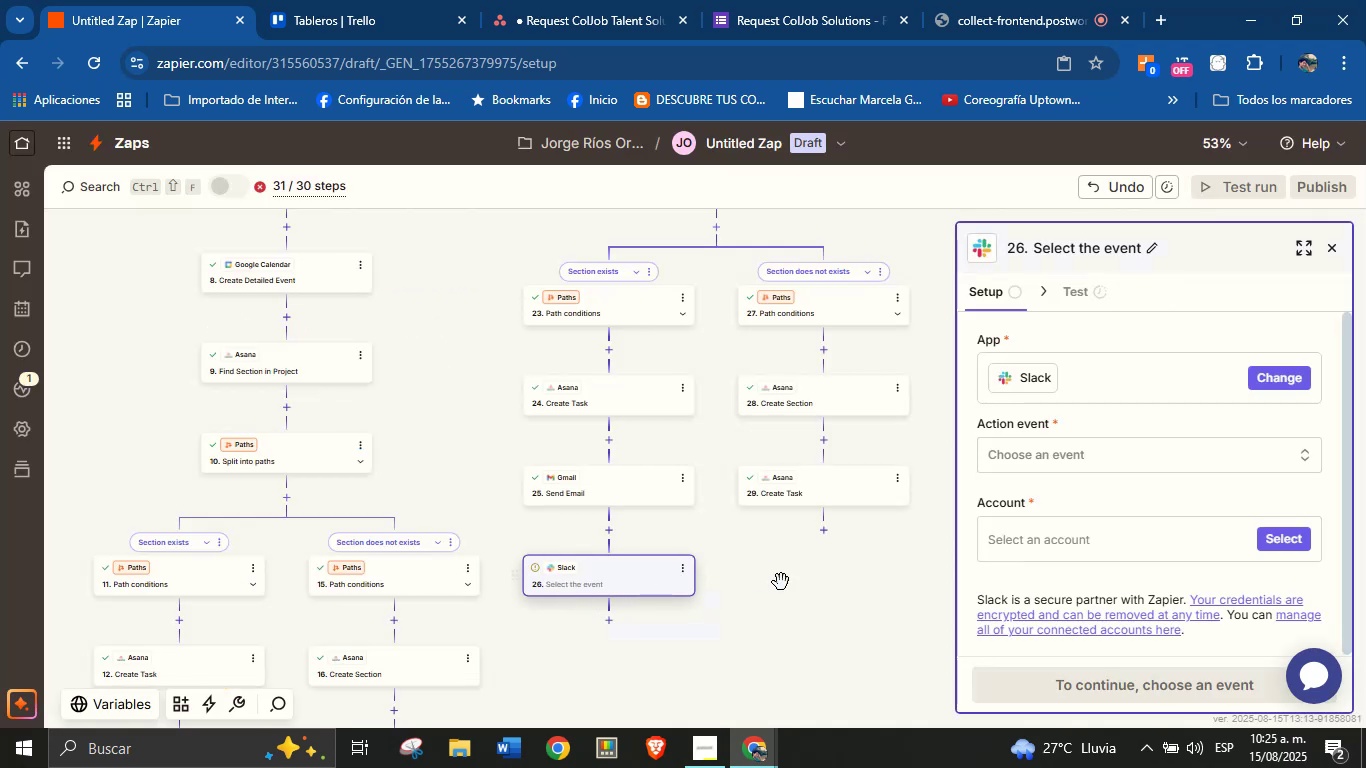 
left_click([1111, 457])
 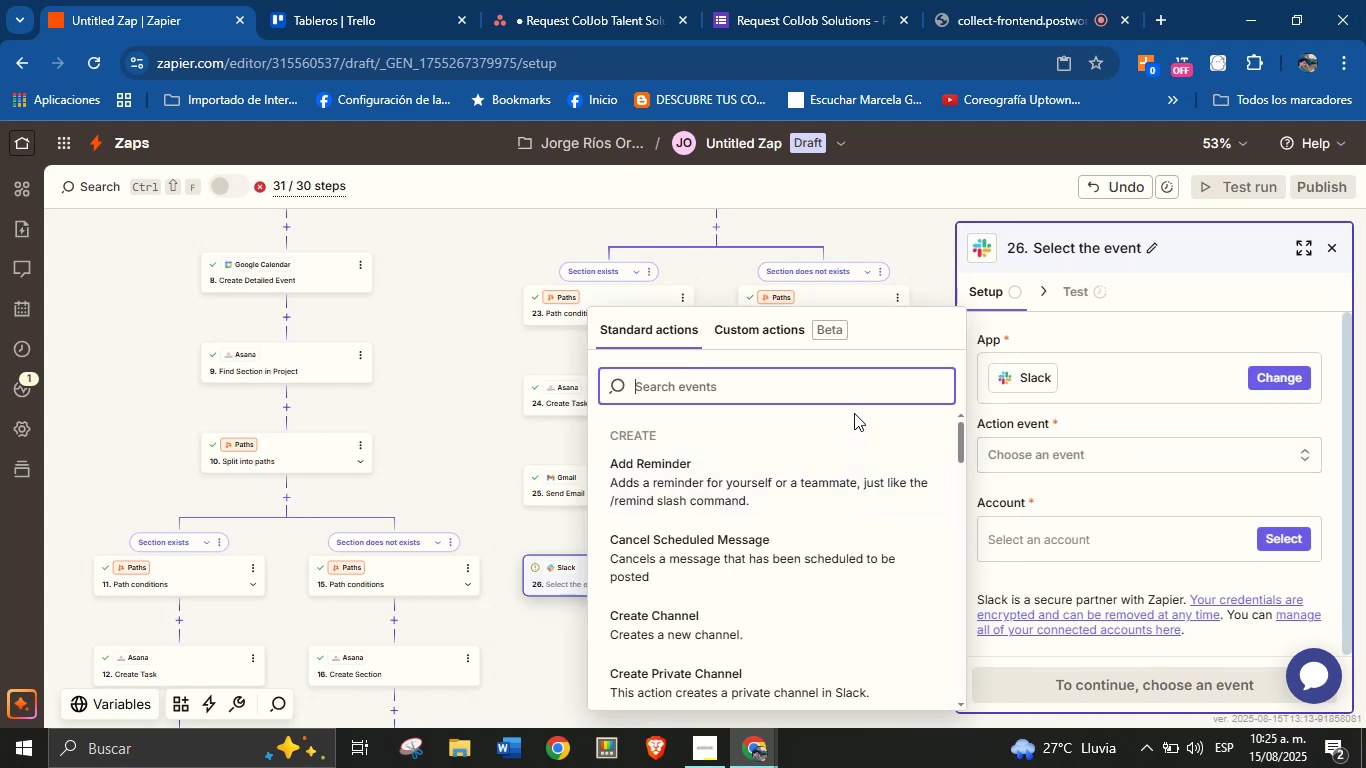 
type(send)
 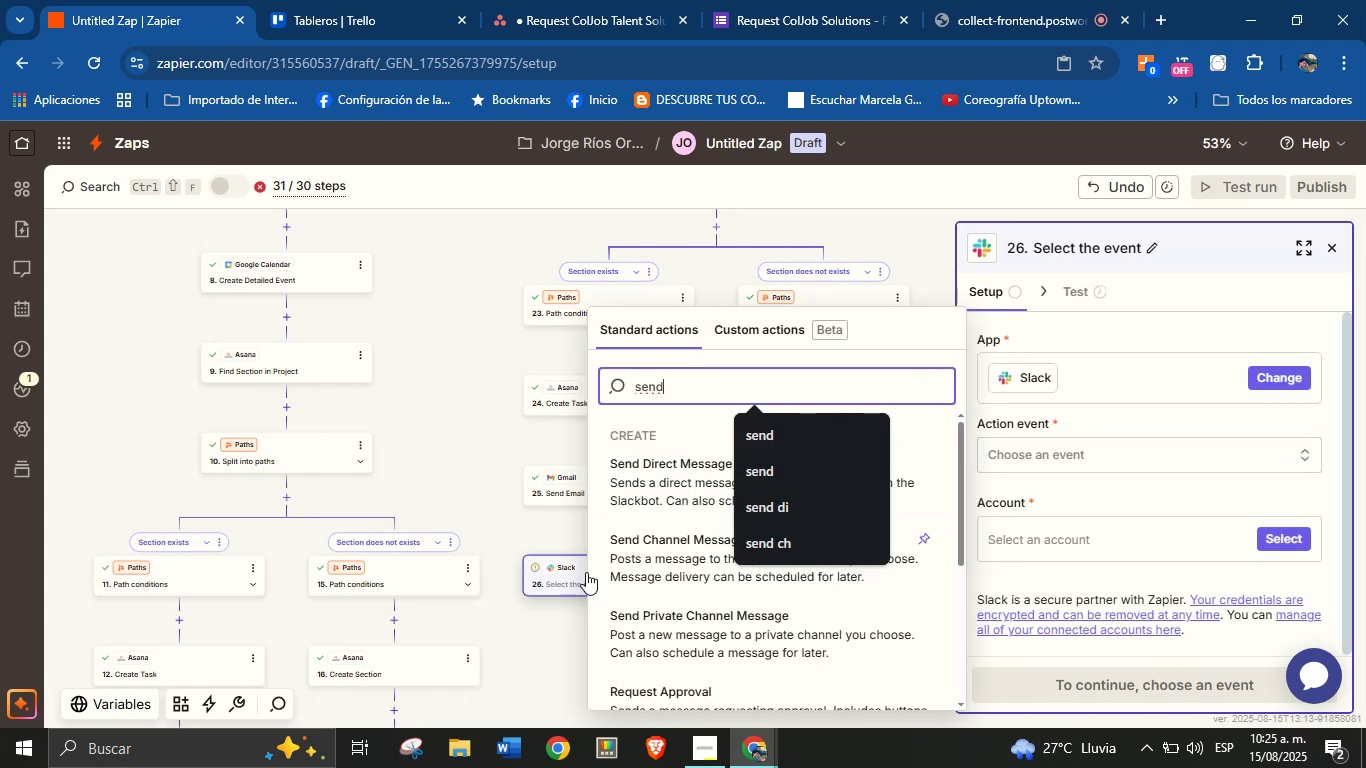 
left_click([629, 546])
 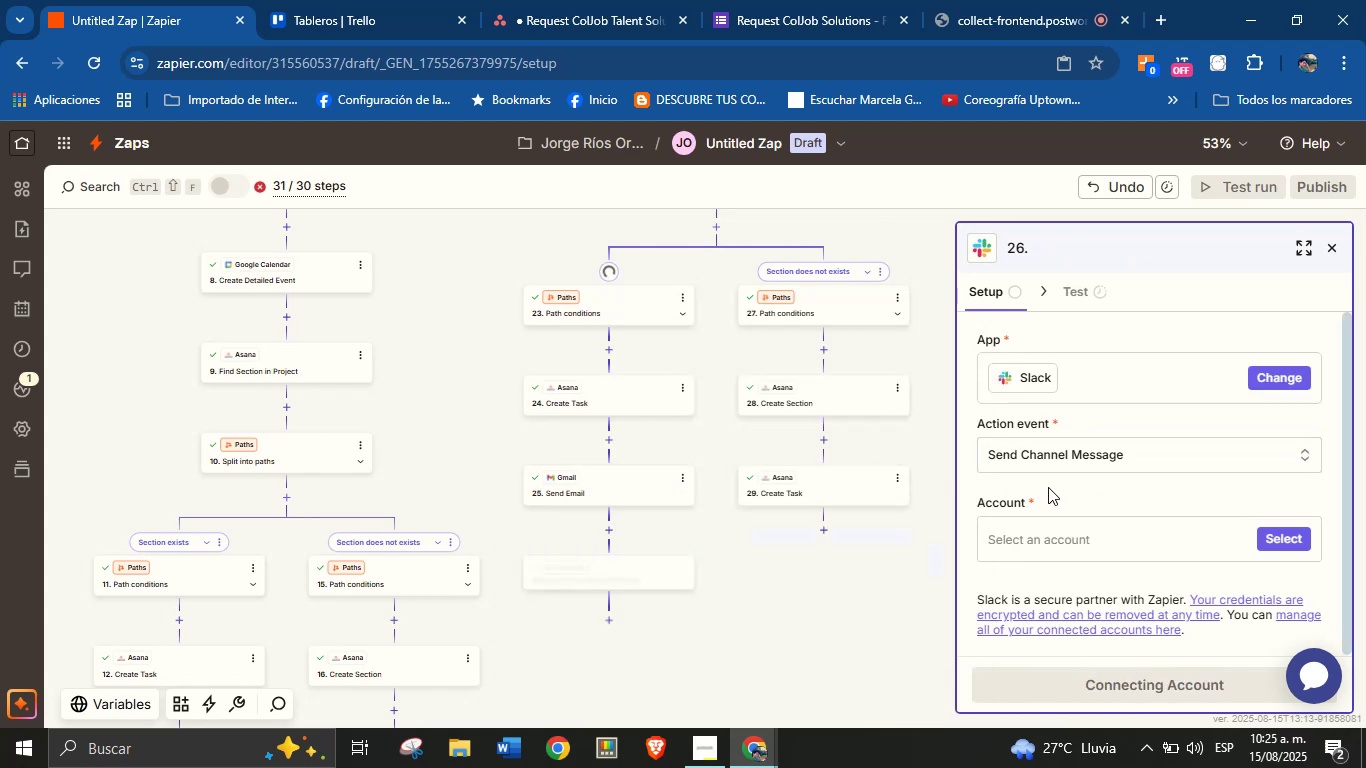 
left_click([1077, 490])
 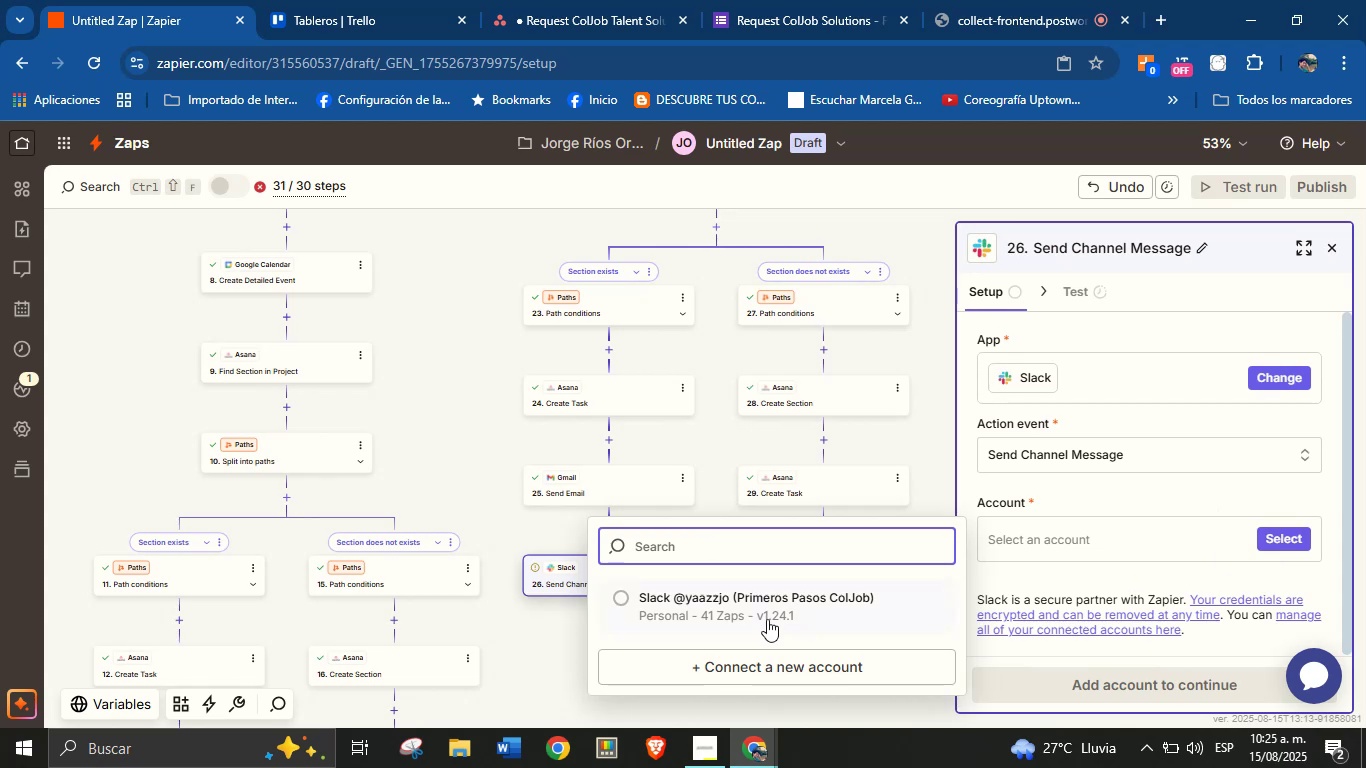 
mouse_move([1082, 499])
 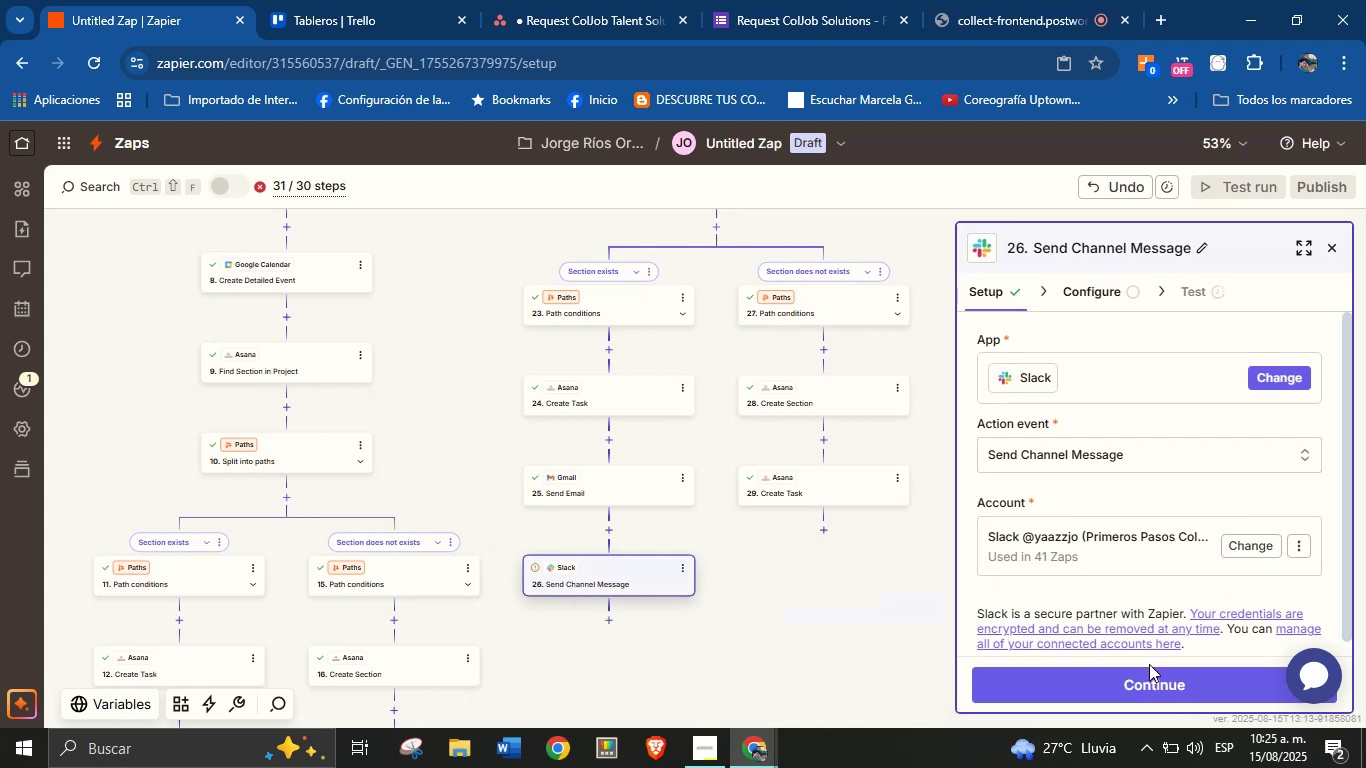 
left_click([1156, 689])
 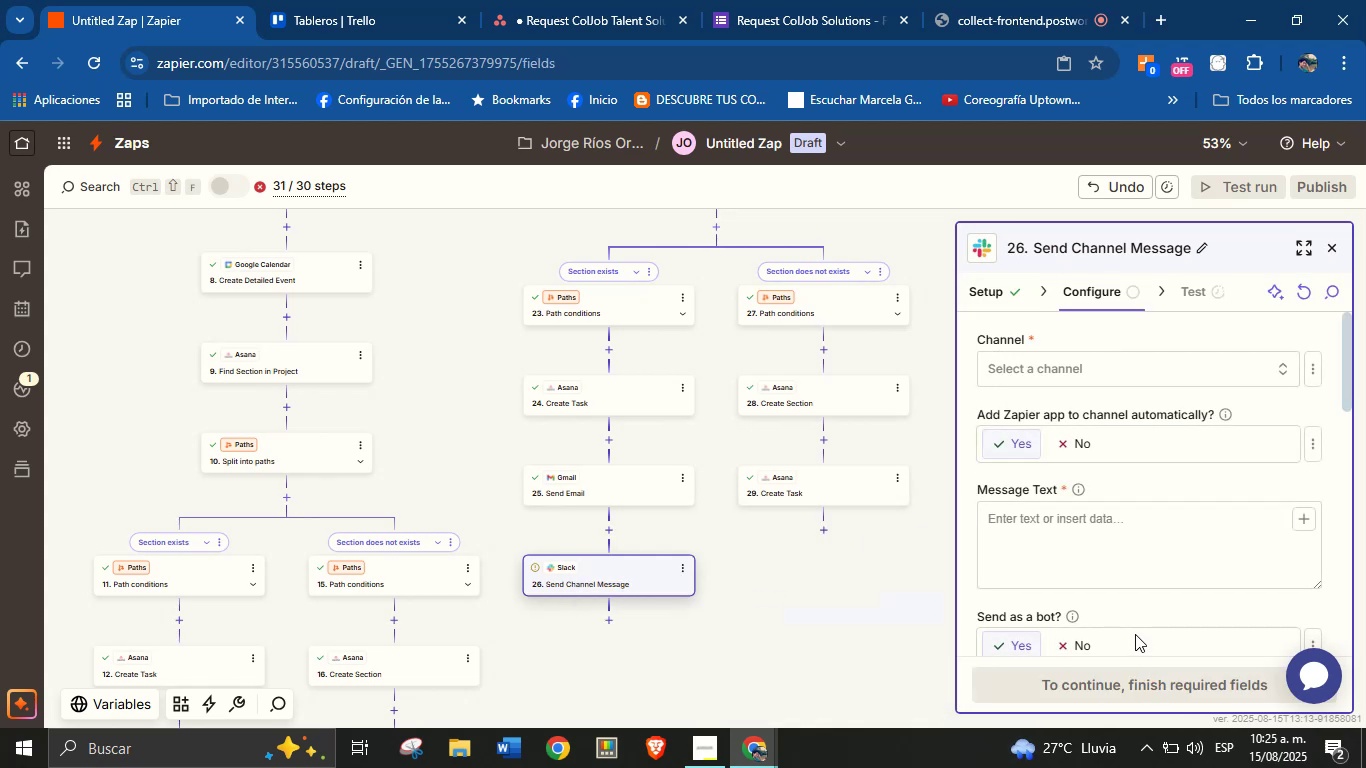 
mouse_move([1097, 394])
 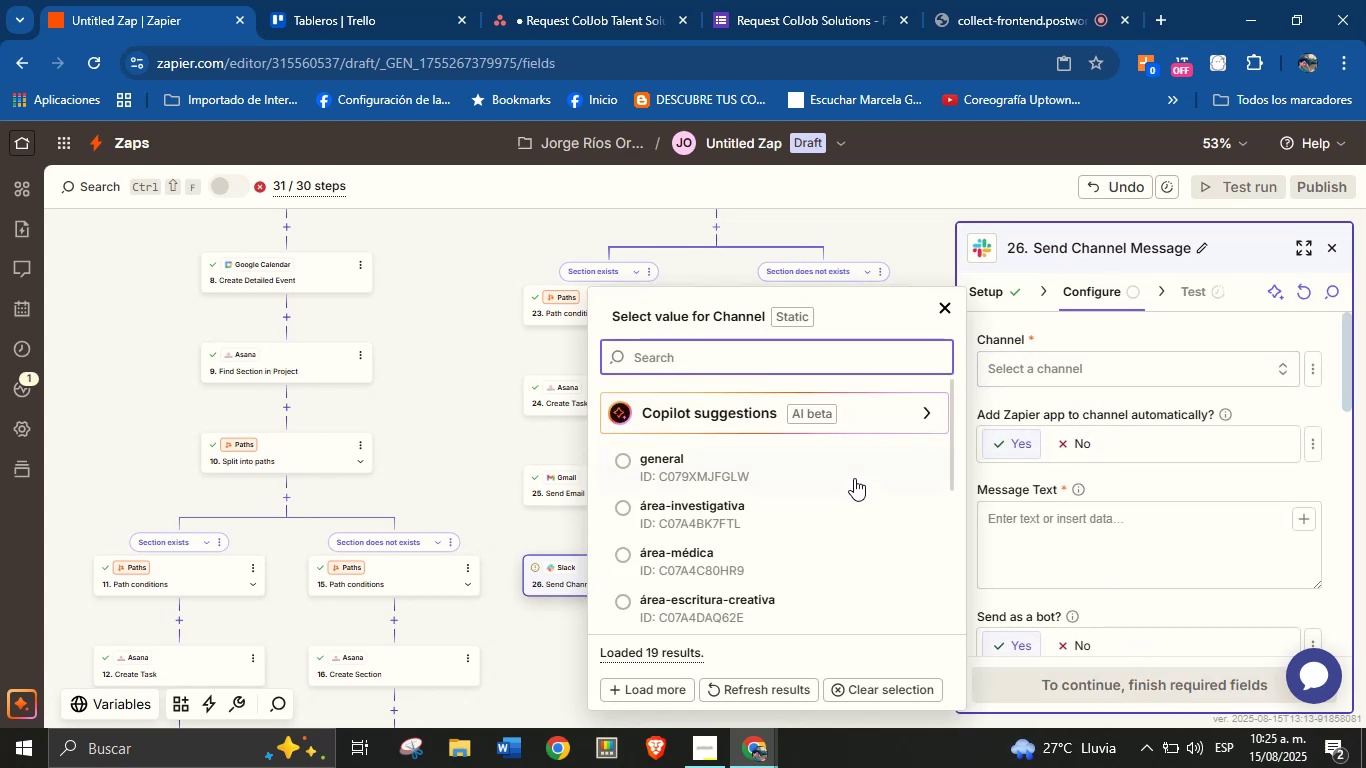 
scroll: coordinate [813, 530], scroll_direction: none, amount: 0.0
 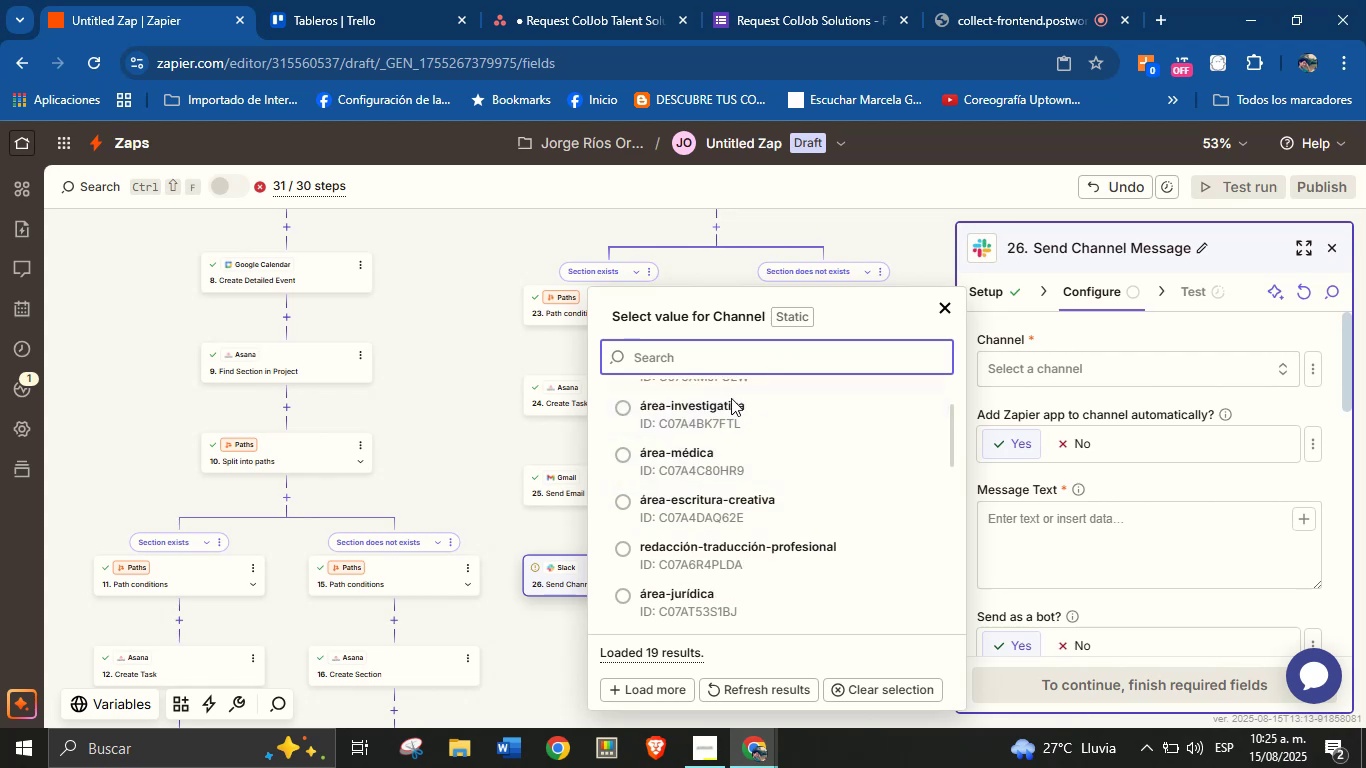 
wait(8.67)
 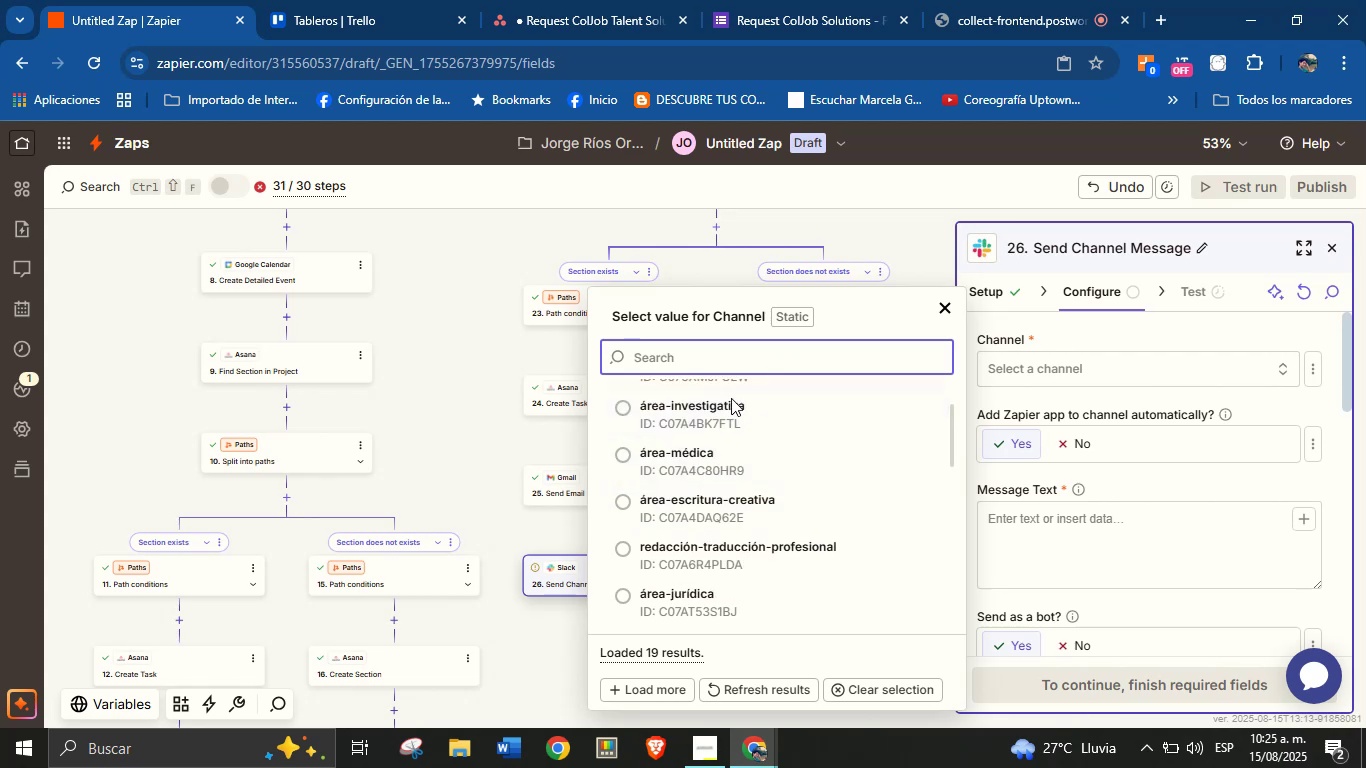 
type(pr)
 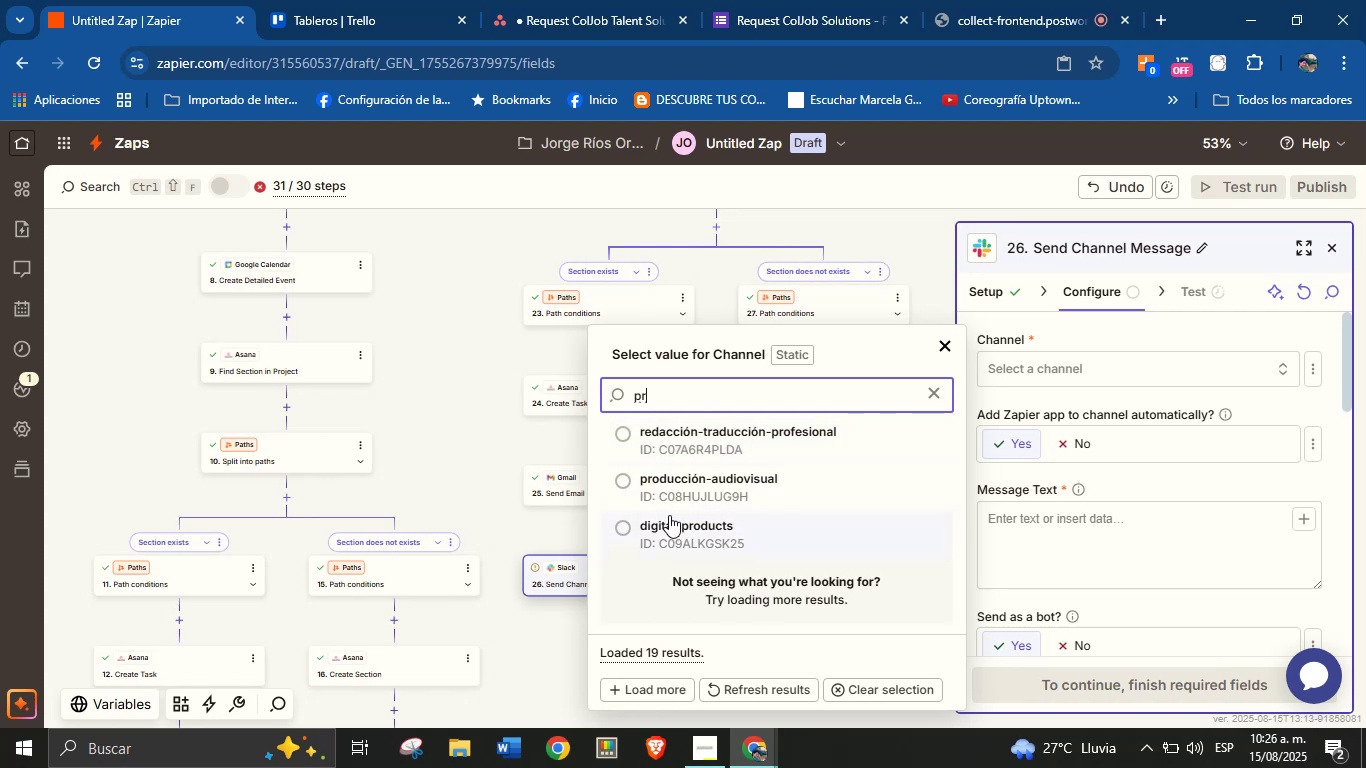 
left_click_drag(start_coordinate=[452, 382], to_coordinate=[454, 586])
 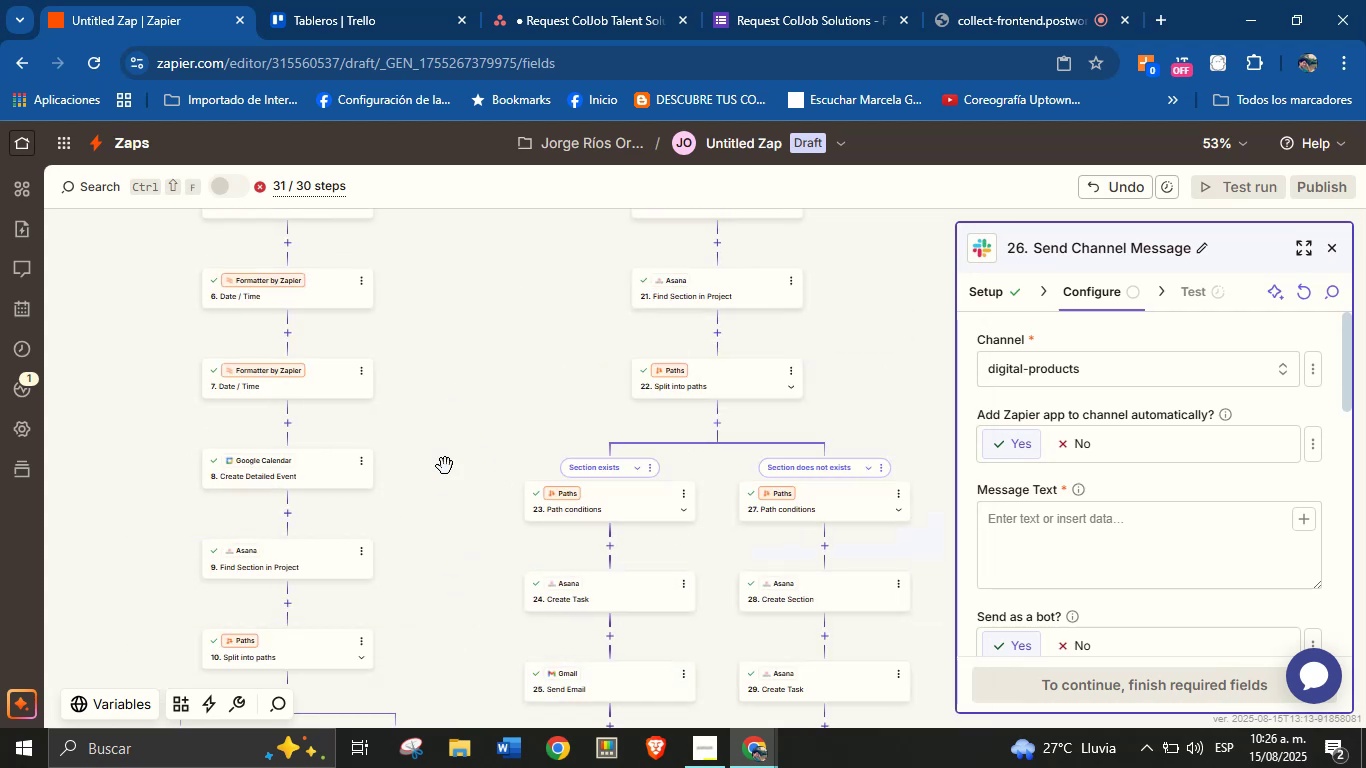 
left_click_drag(start_coordinate=[469, 388], to_coordinate=[438, 645])
 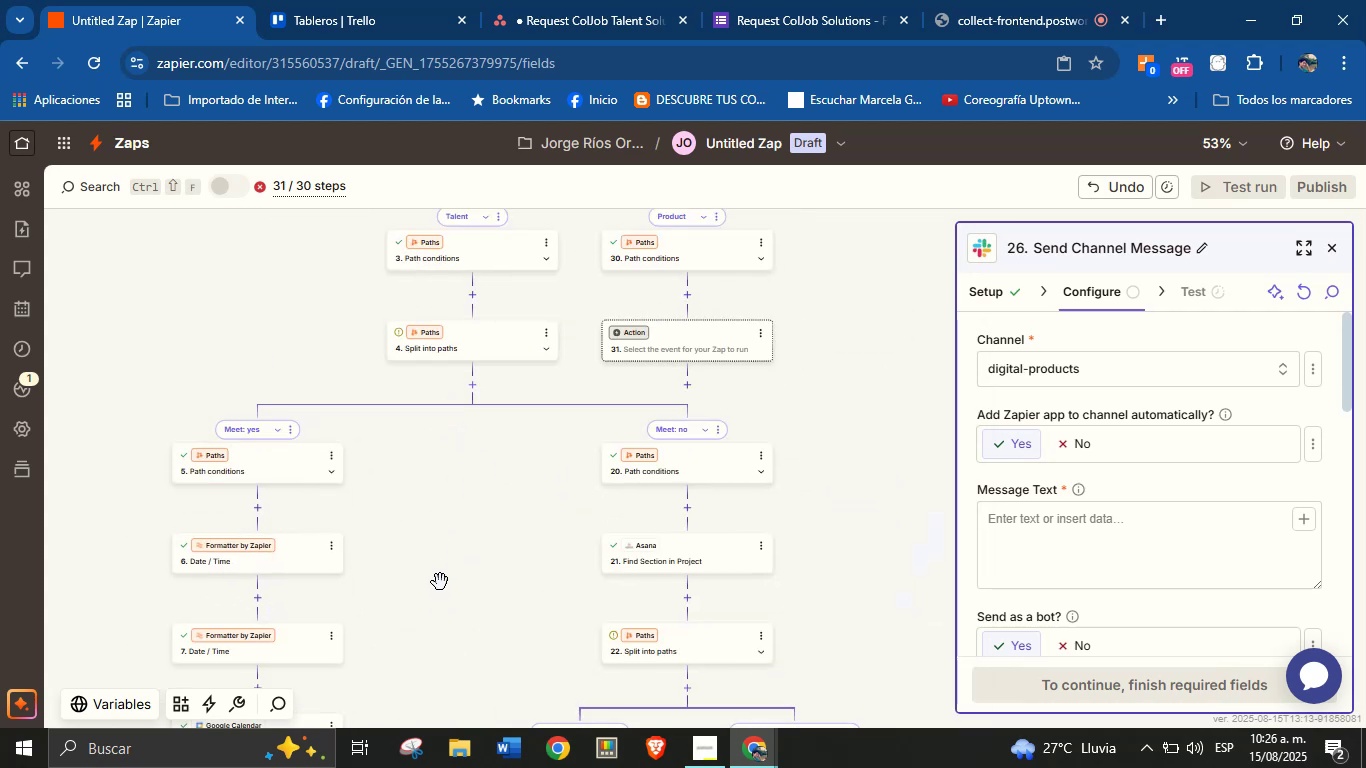 
left_click_drag(start_coordinate=[441, 569], to_coordinate=[416, 451])
 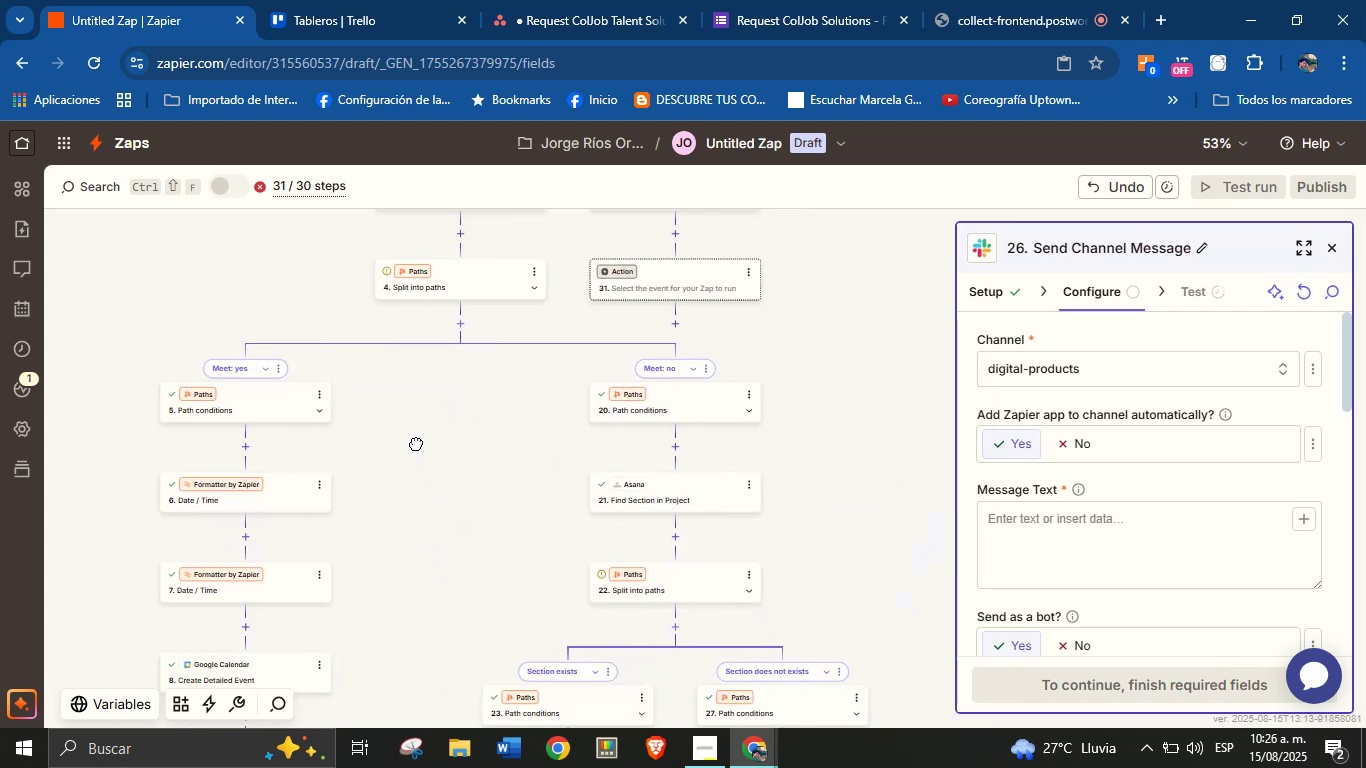 
left_click_drag(start_coordinate=[416, 566], to_coordinate=[418, 432])
 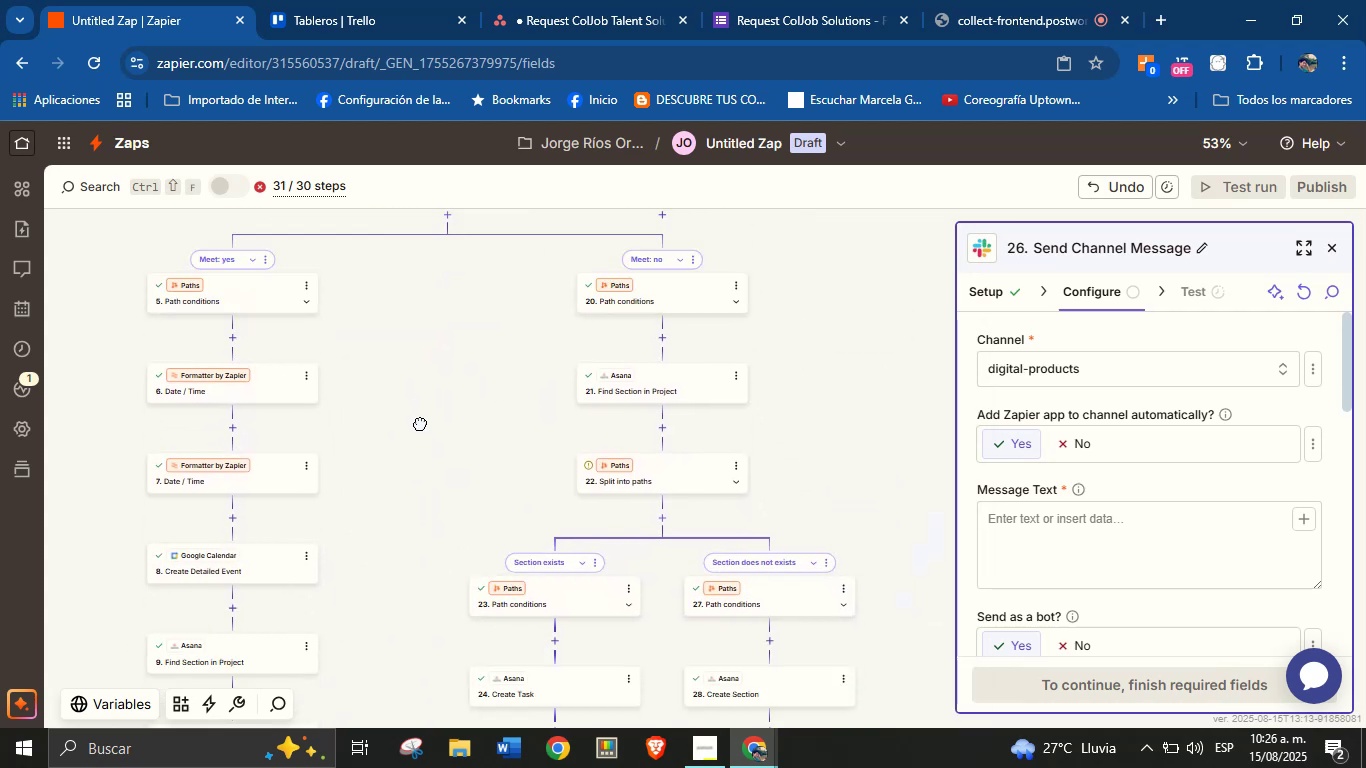 
left_click_drag(start_coordinate=[391, 514], to_coordinate=[426, 405])
 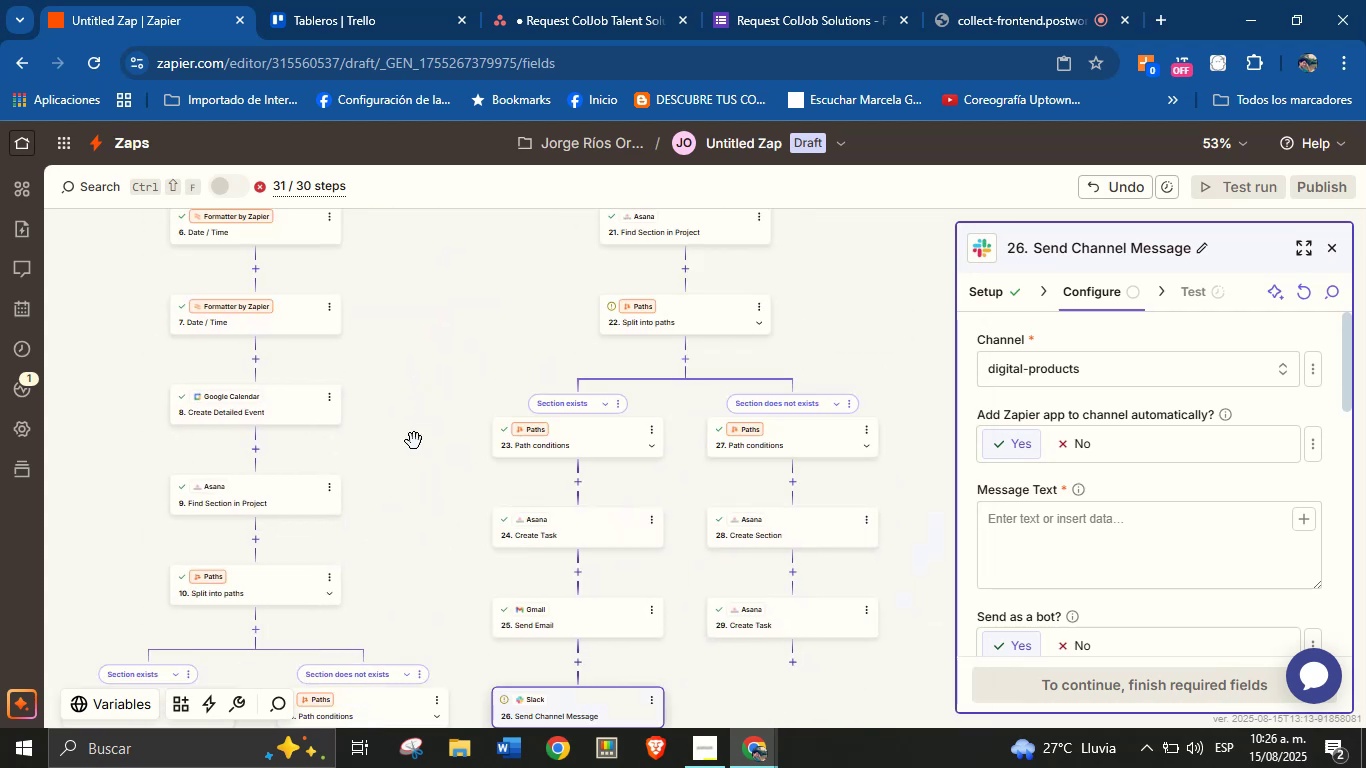 
left_click_drag(start_coordinate=[395, 513], to_coordinate=[409, 440])
 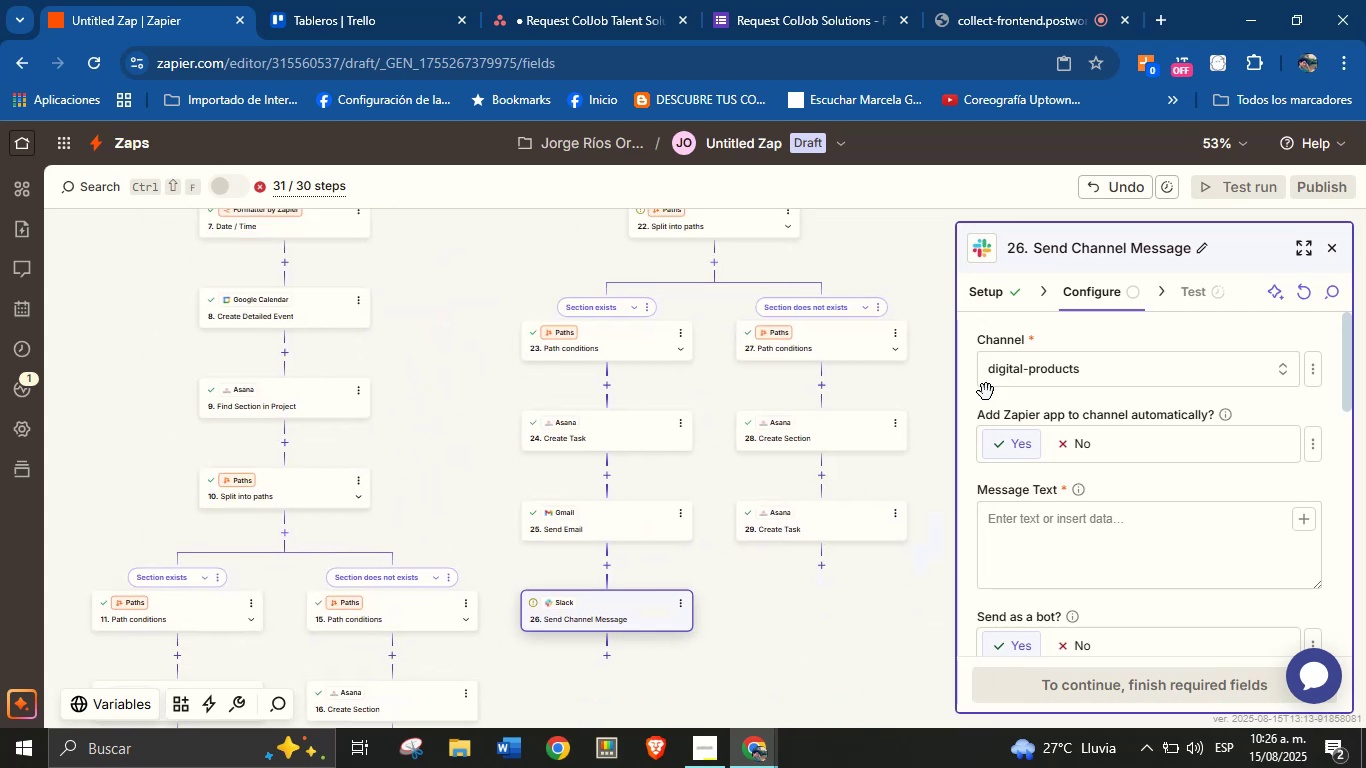 
left_click([1039, 375])
 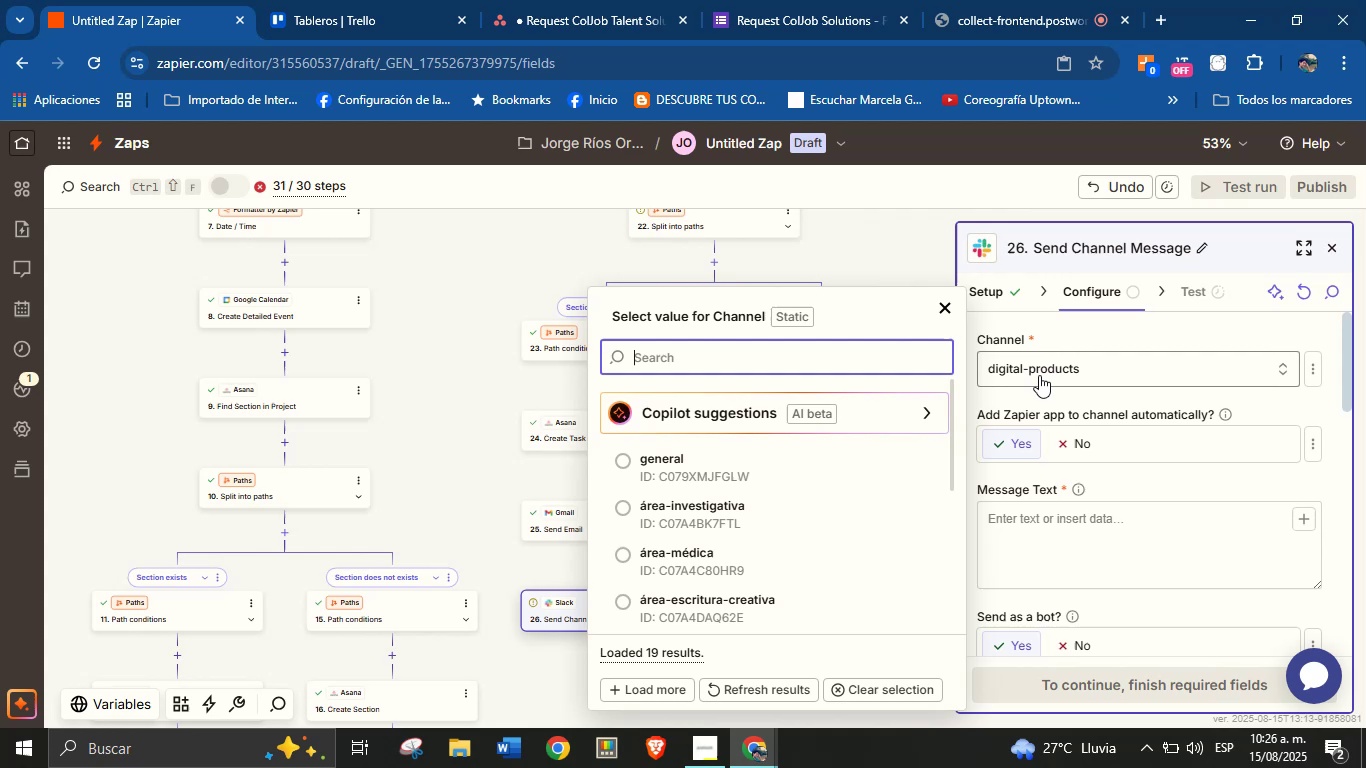 
type(ta)
 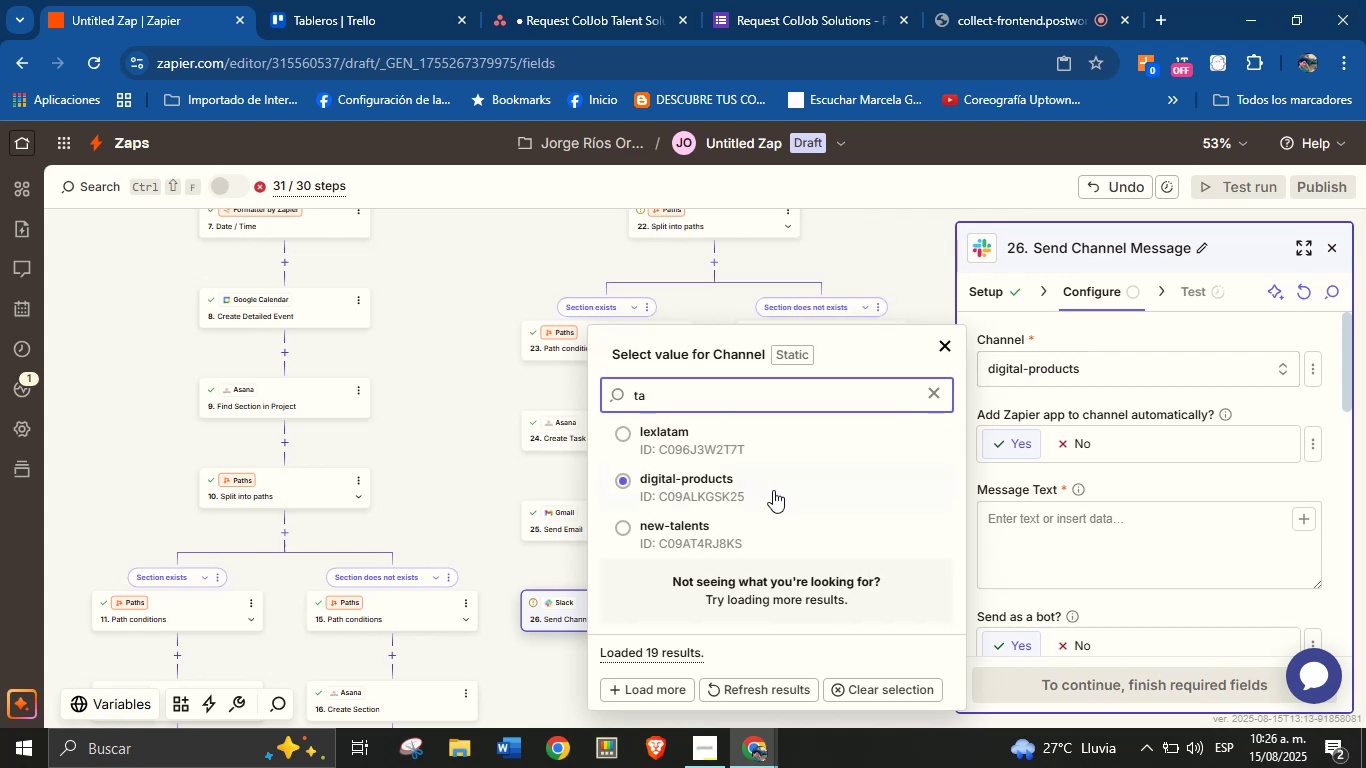 
left_click([703, 545])
 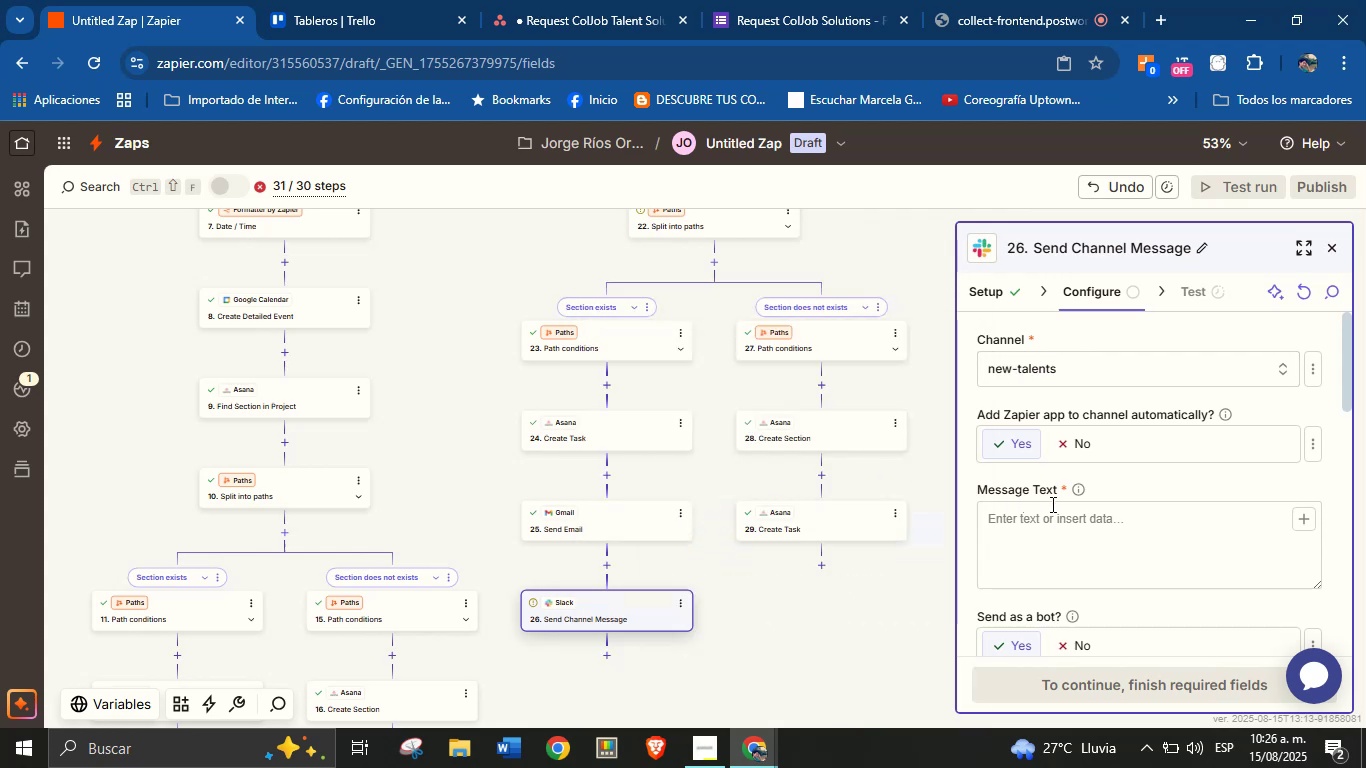 
left_click([1069, 517])
 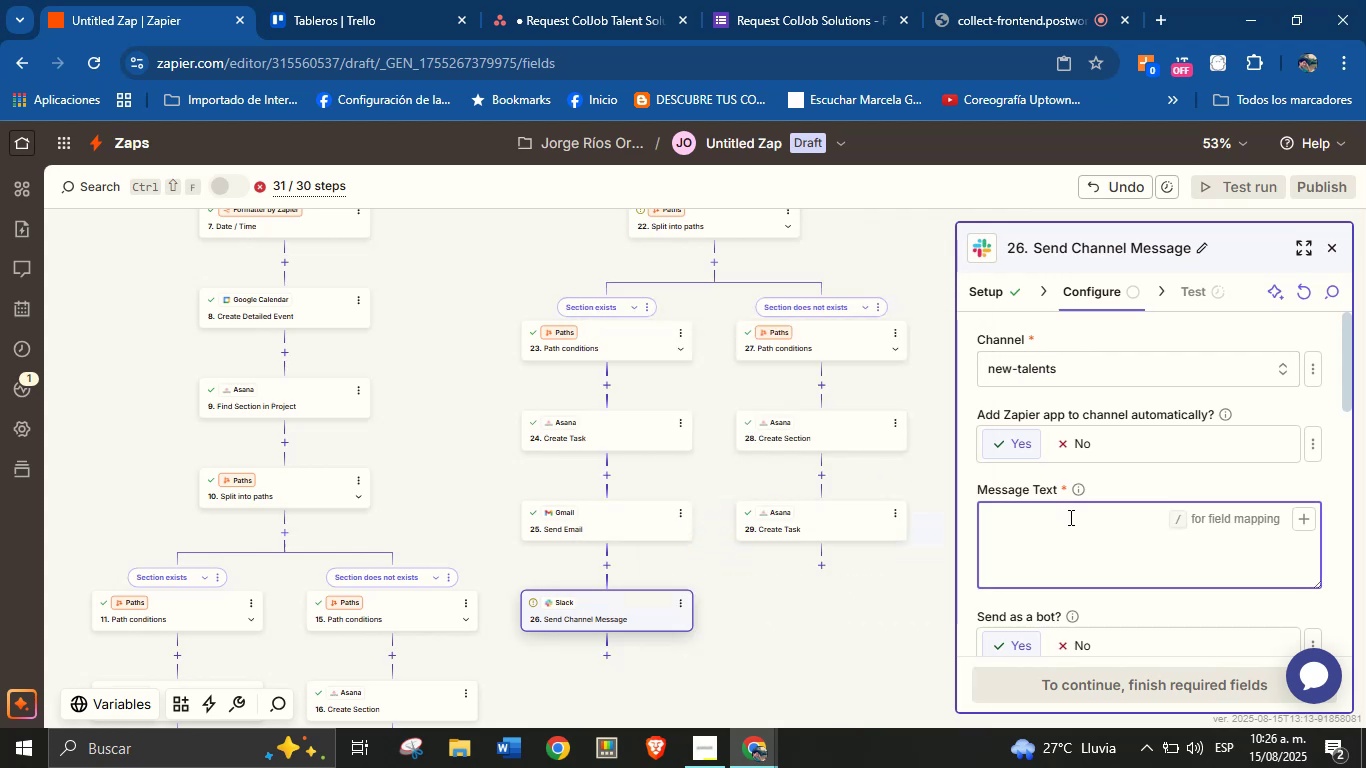 
type(Hello Team)
 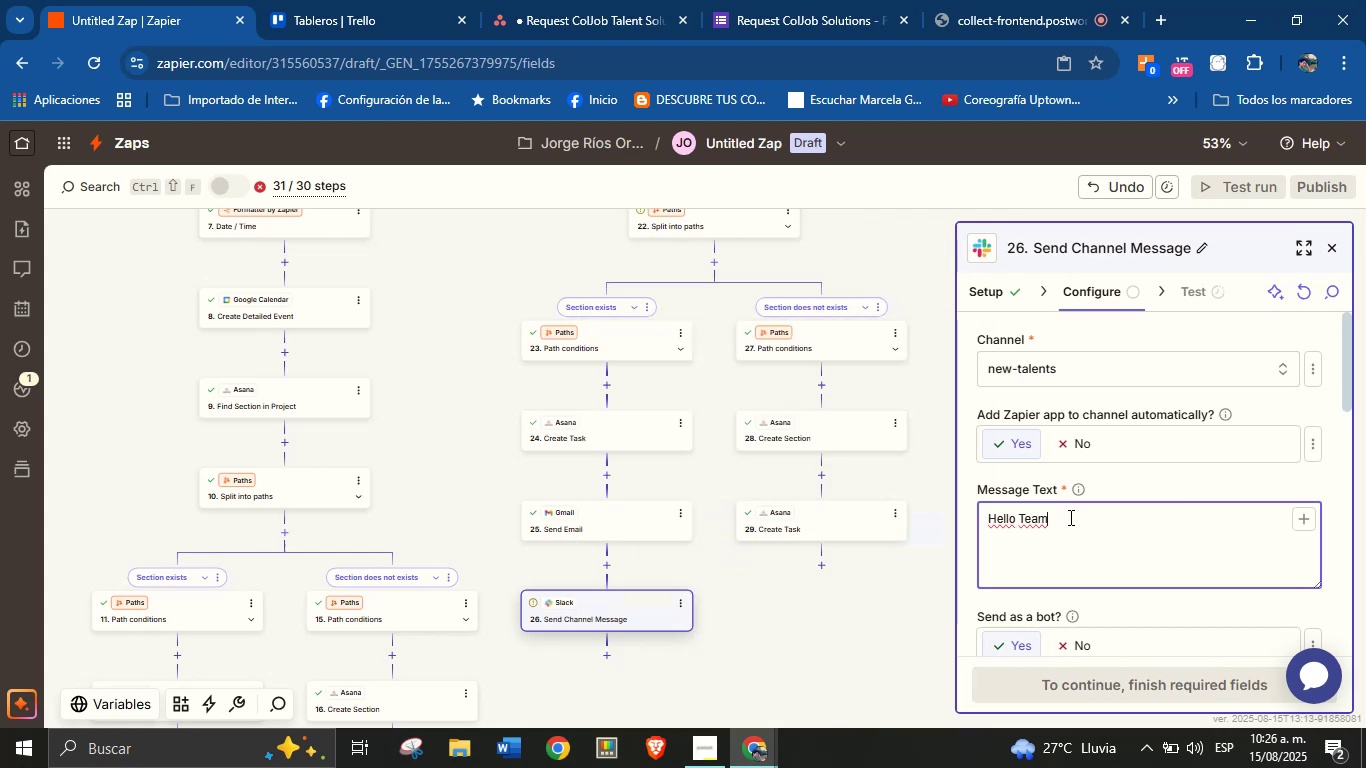 
key(Shift+1)
 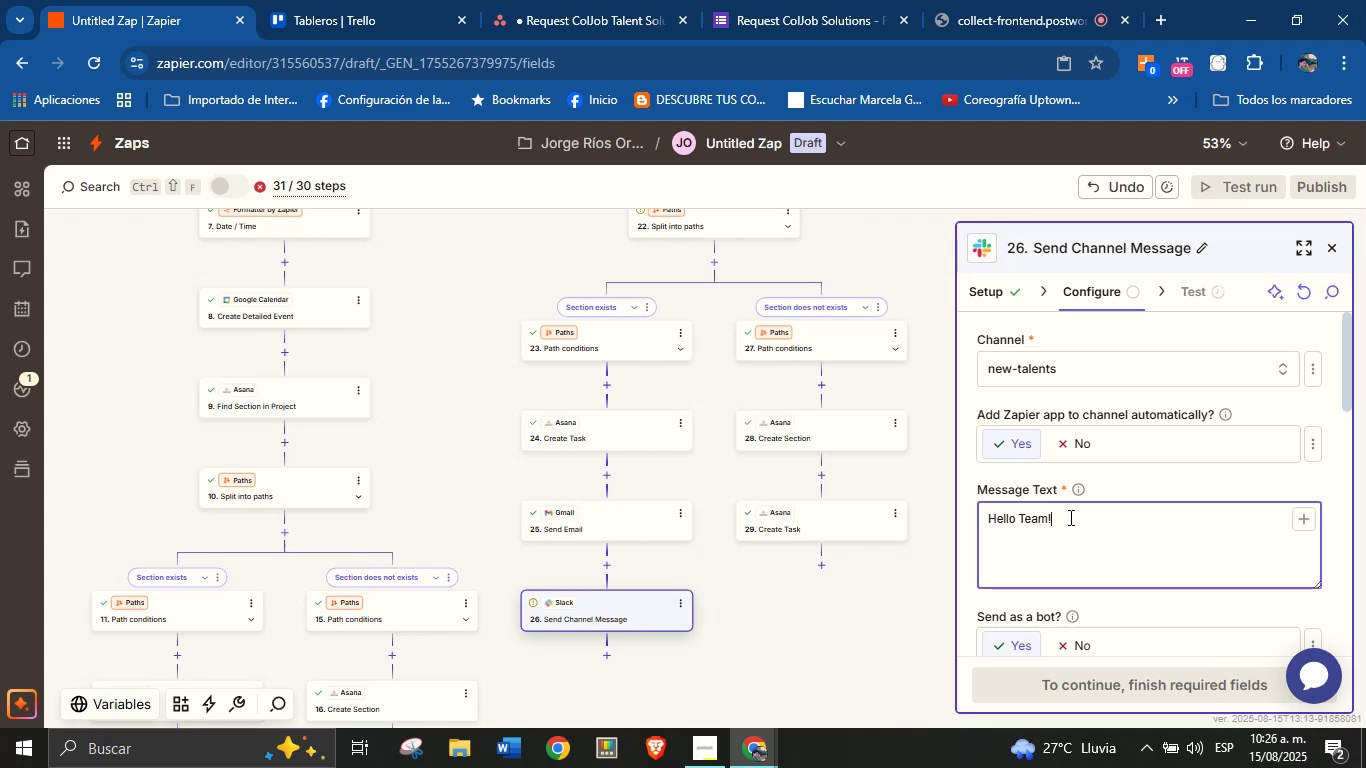 
key(Enter)
 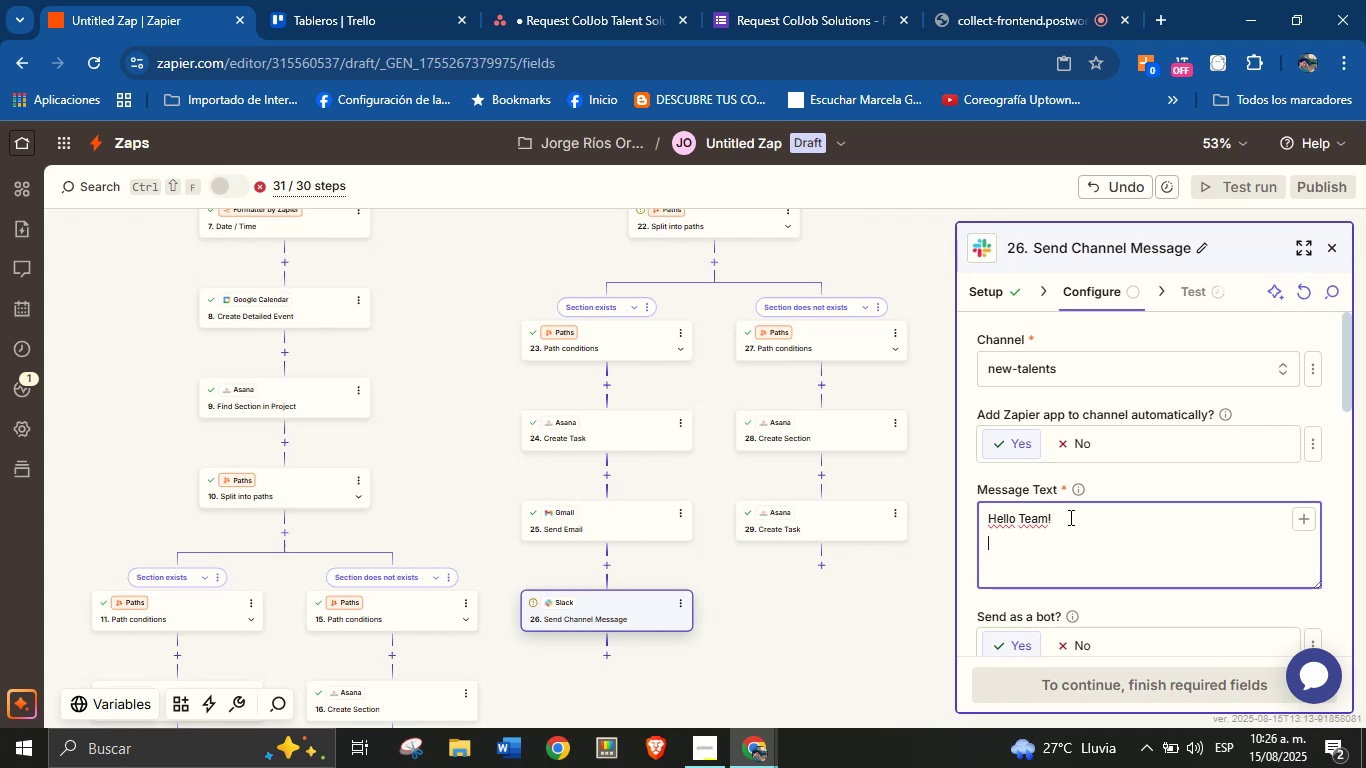 
wait(8.77)
 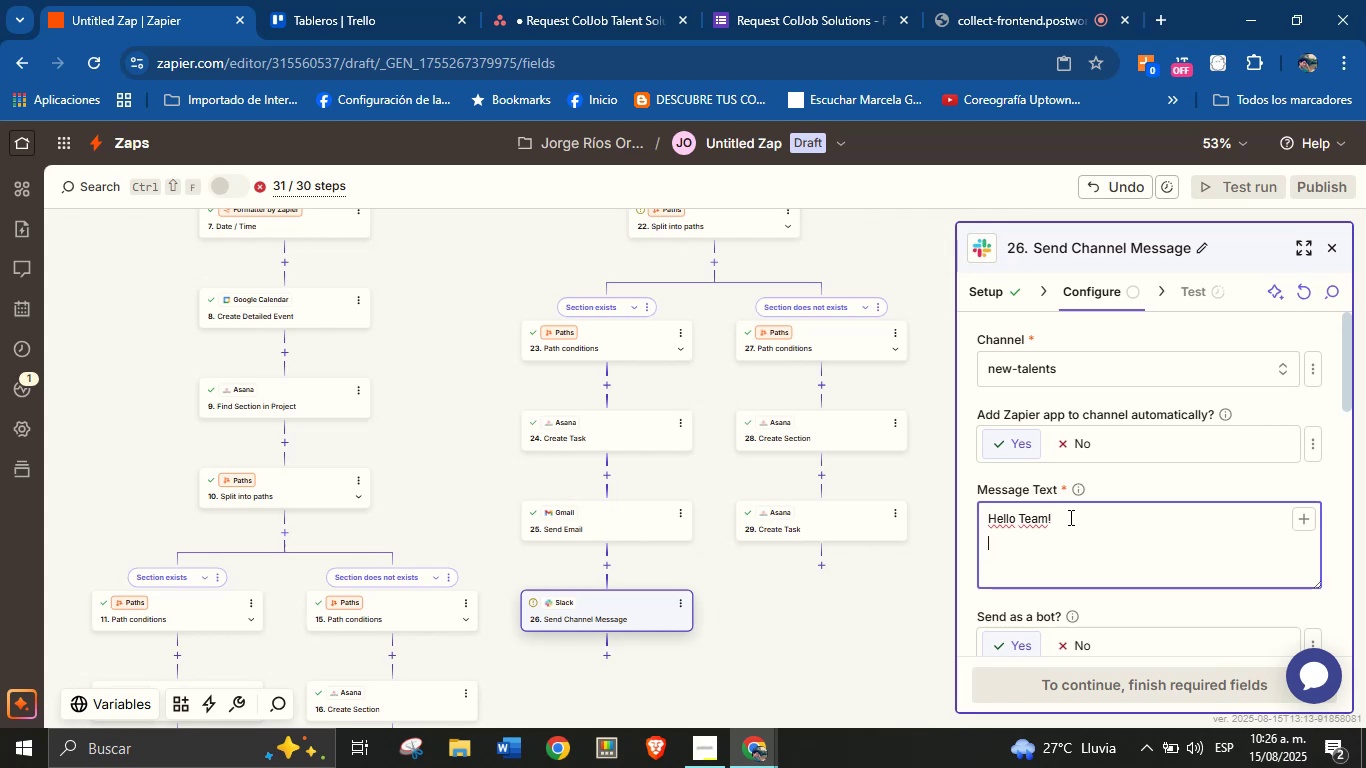 
type(There is a new service request.)
 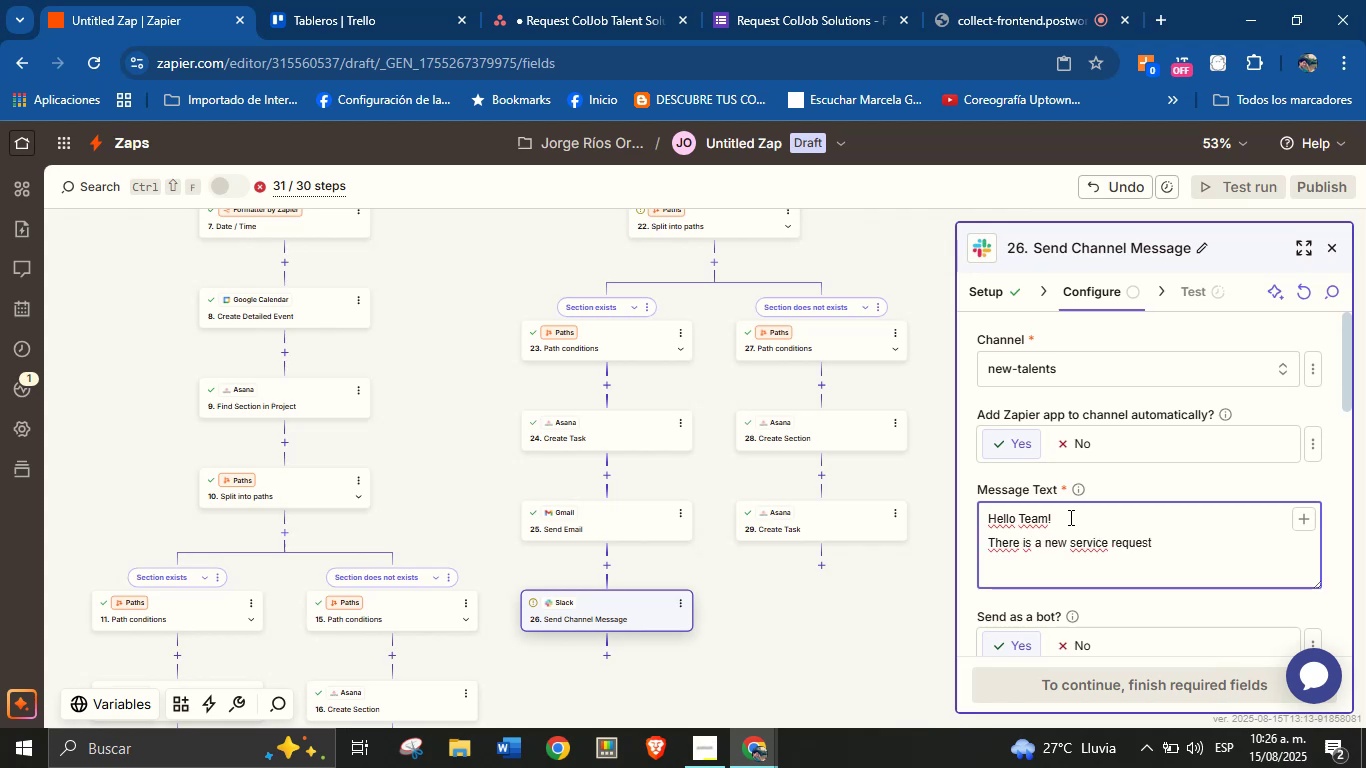 
key(Enter)
 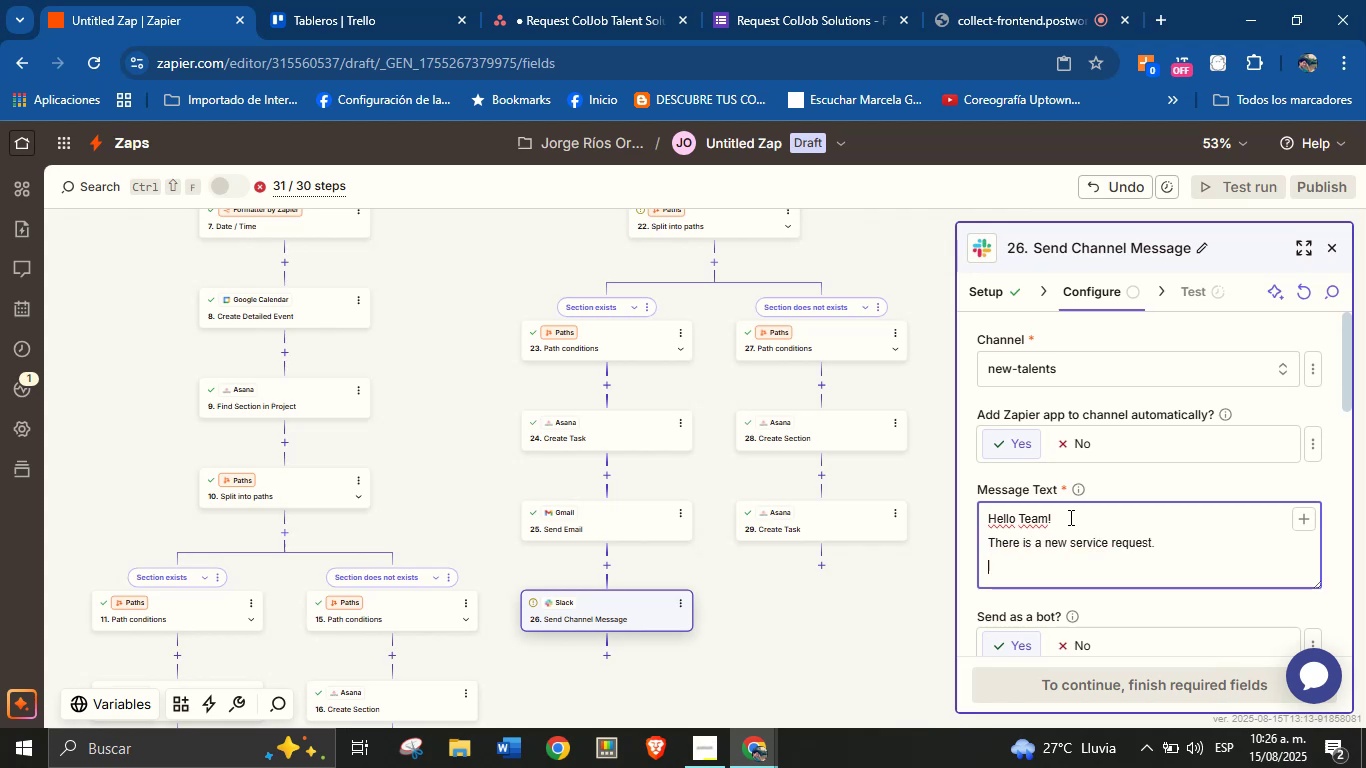 
type(View the details hee>)
 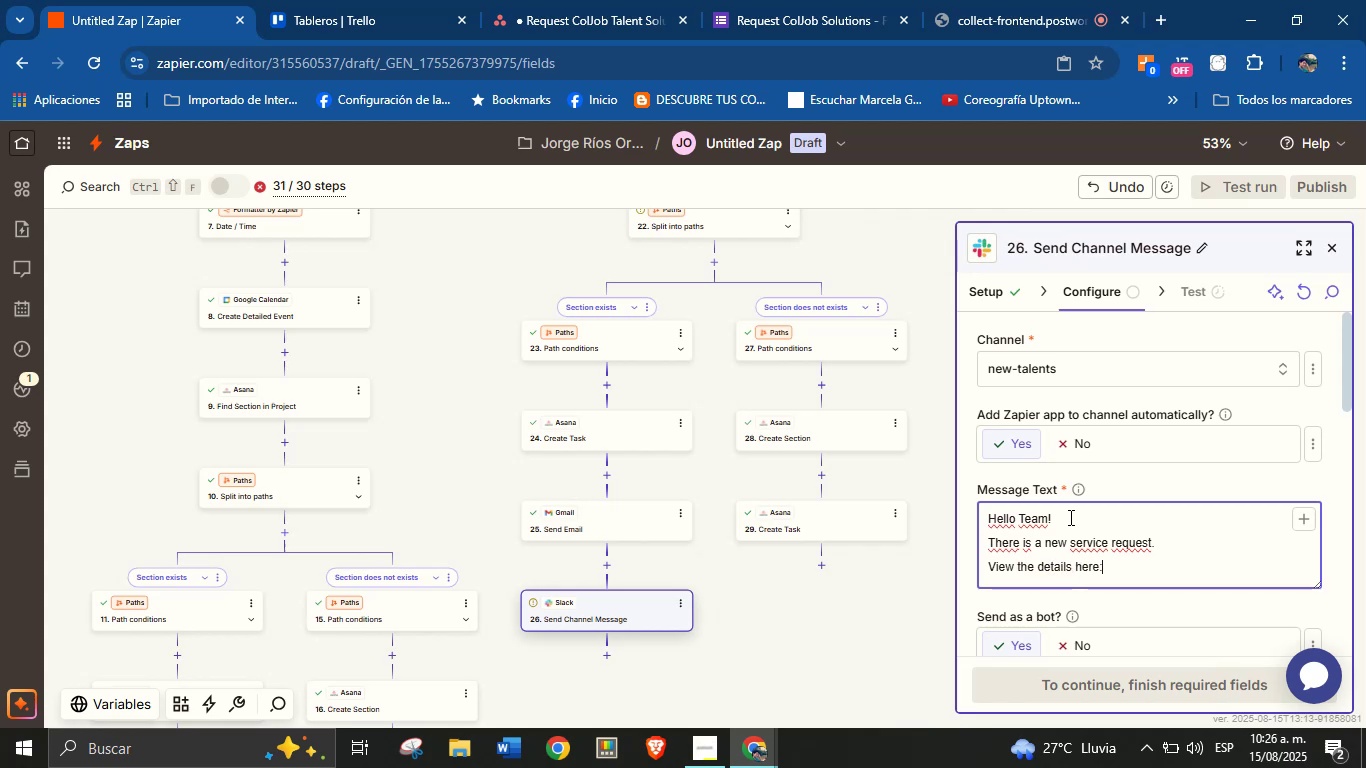 
hold_key(key=R, duration=11.92)
 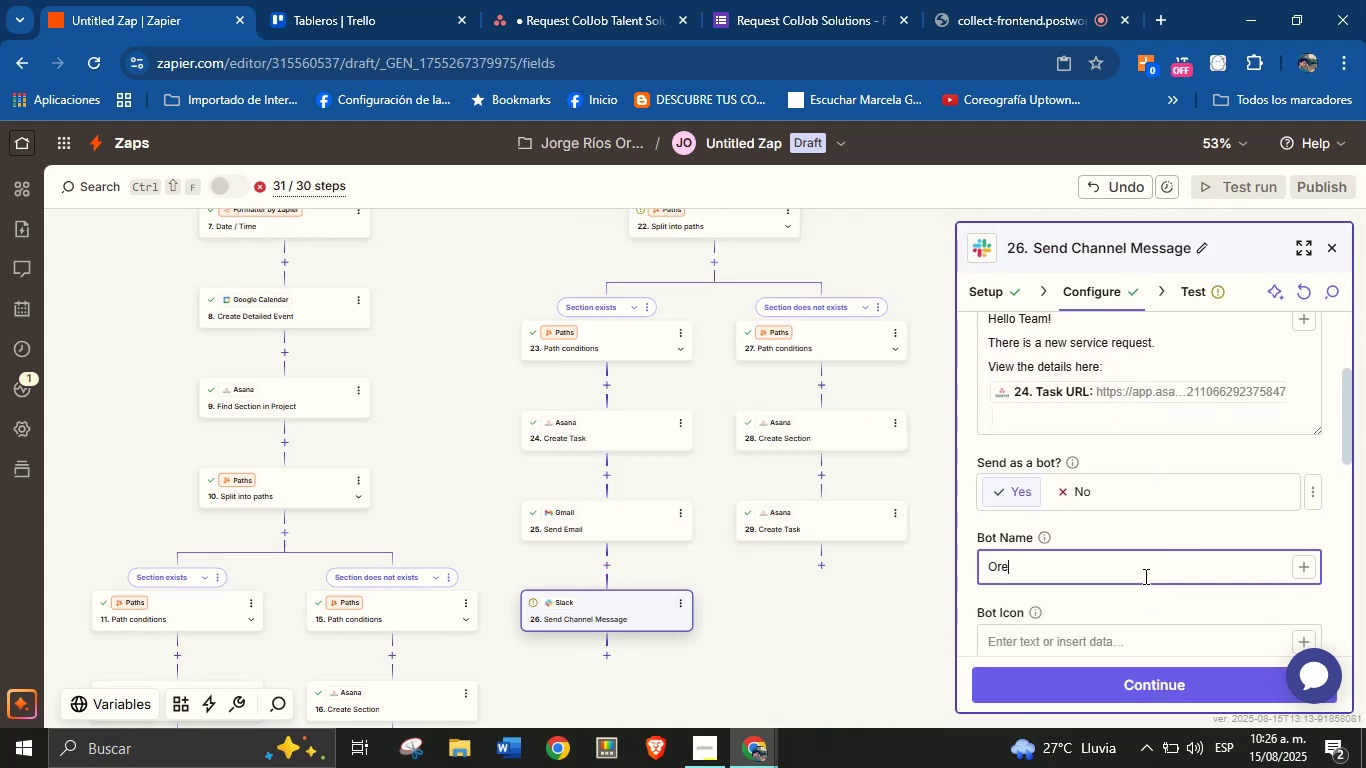 
key(Enter)
 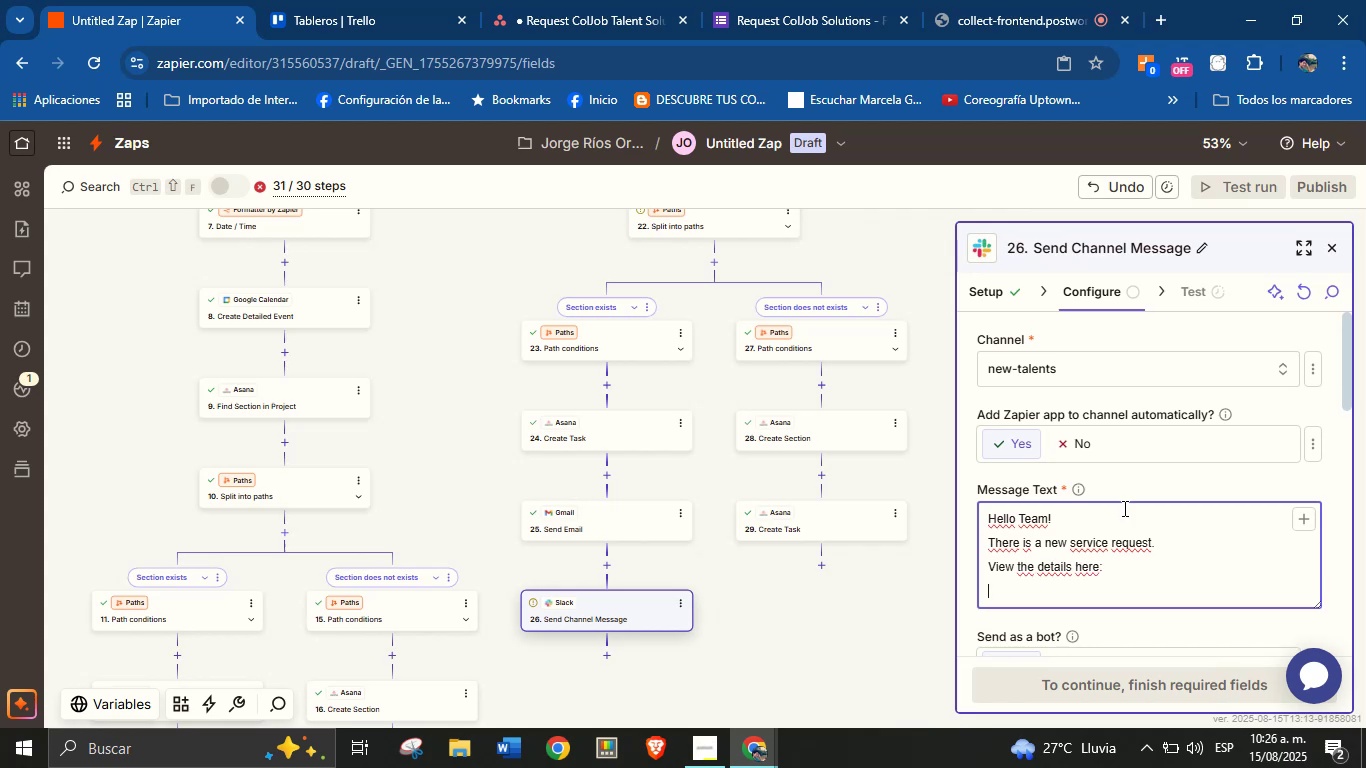 
left_click([1301, 522])
 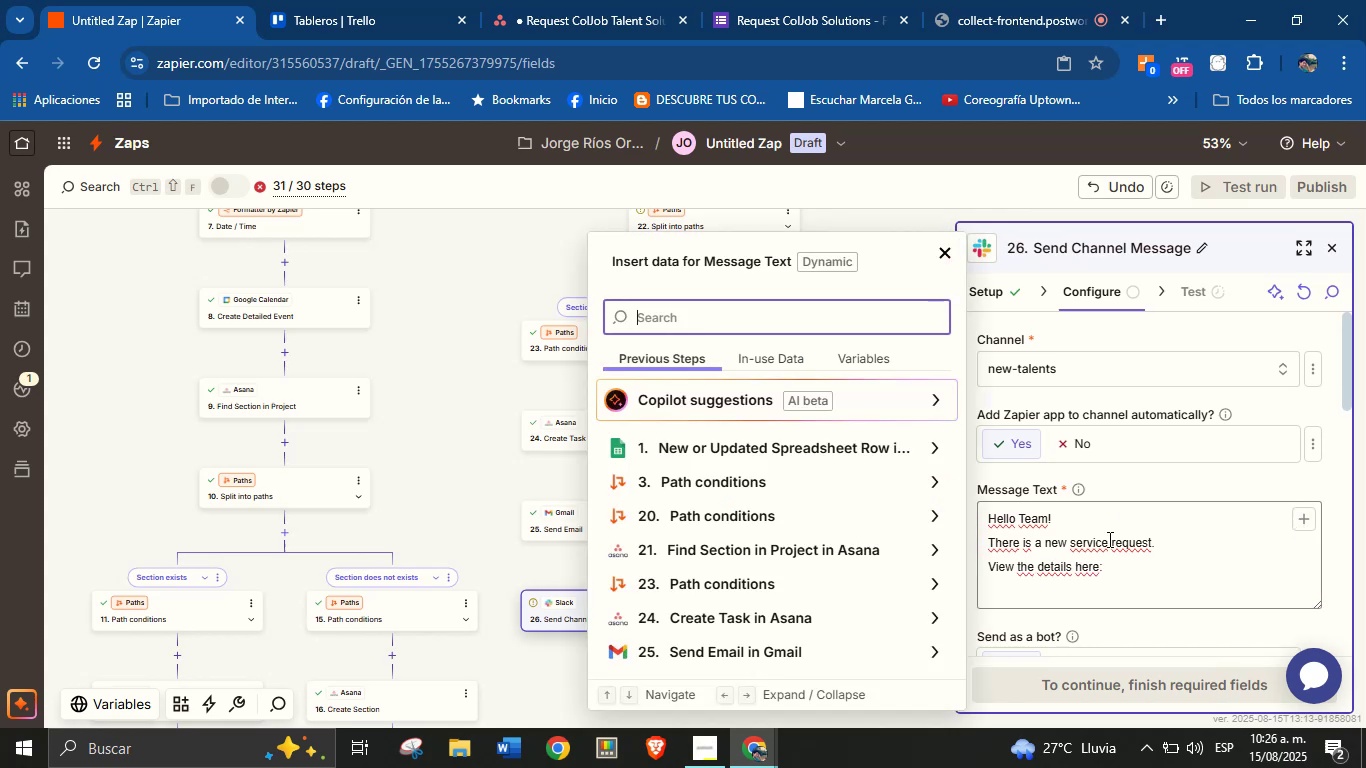 
scroll: coordinate [735, 580], scroll_direction: down, amount: 2.0
 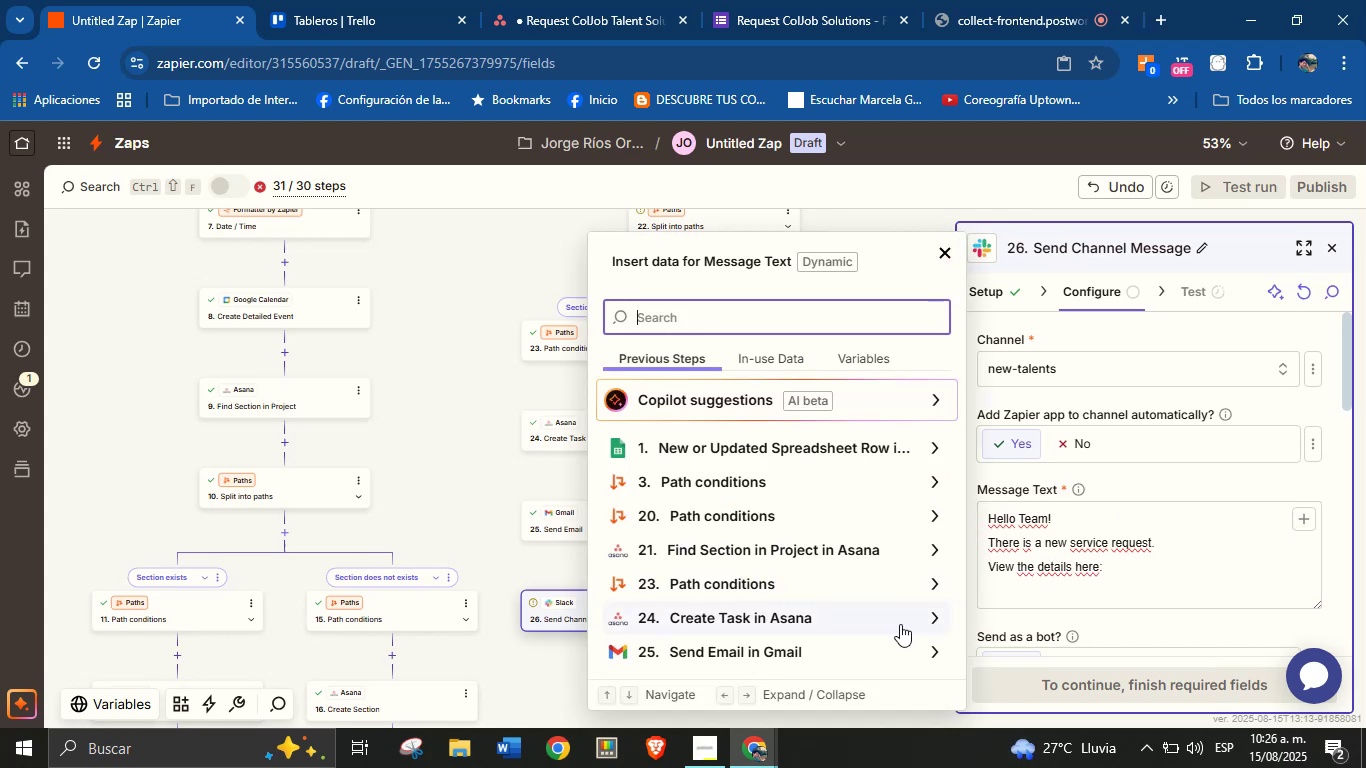 
left_click([925, 610])
 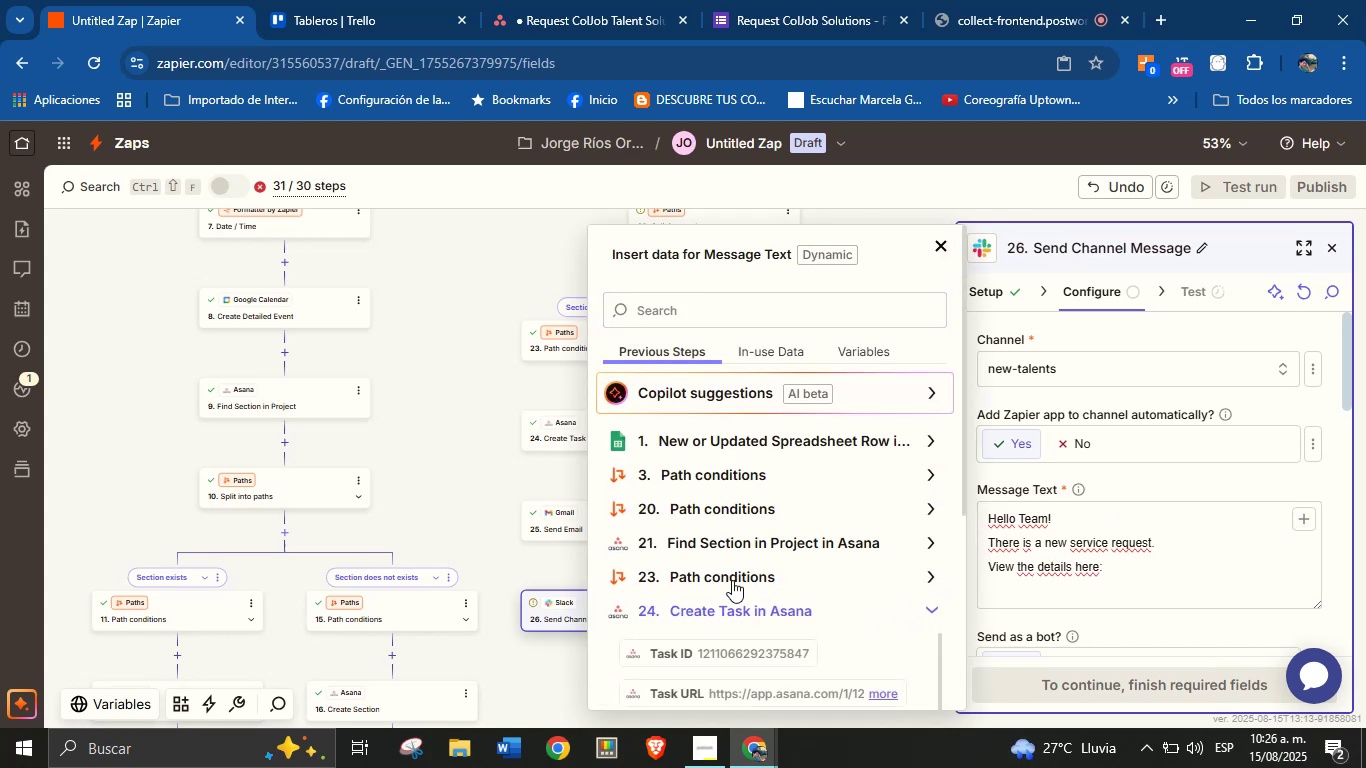 
scroll: coordinate [791, 470], scroll_direction: none, amount: 0.0
 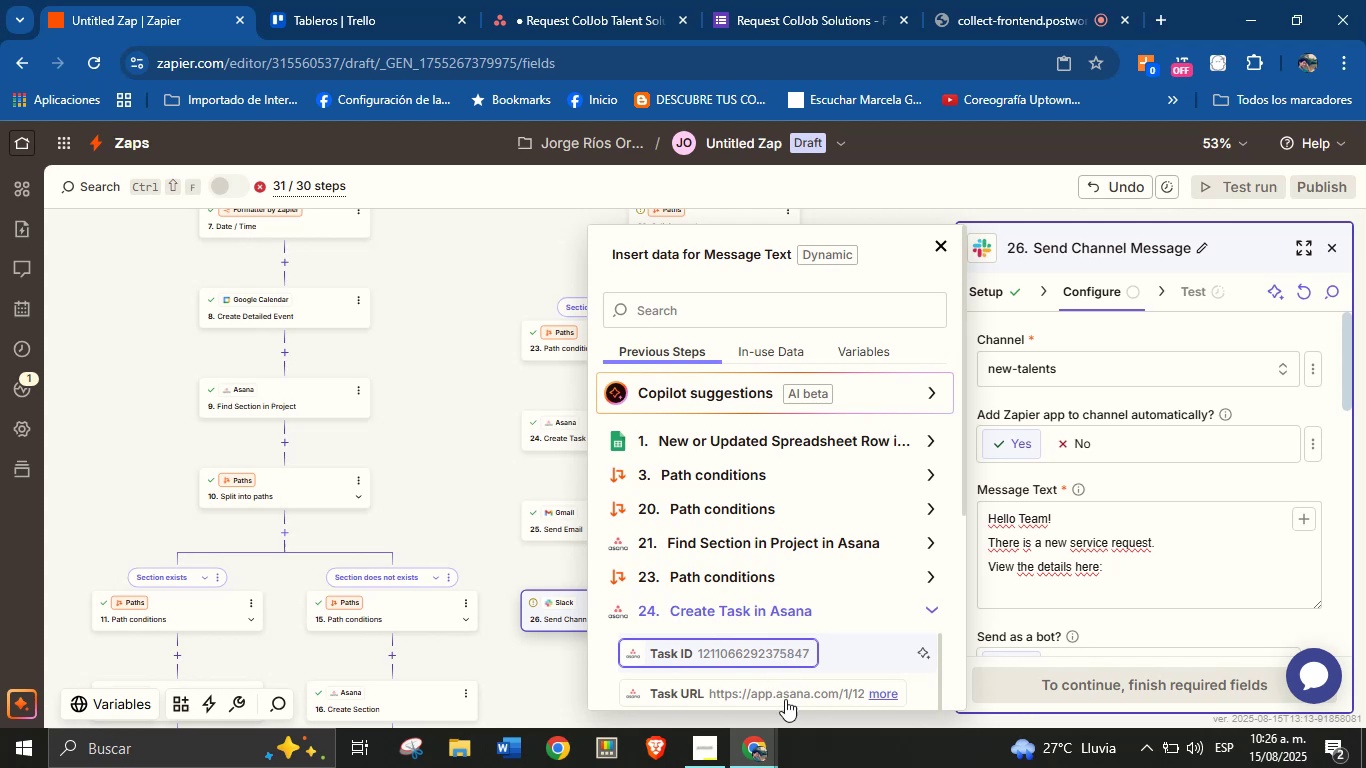 
left_click([788, 689])
 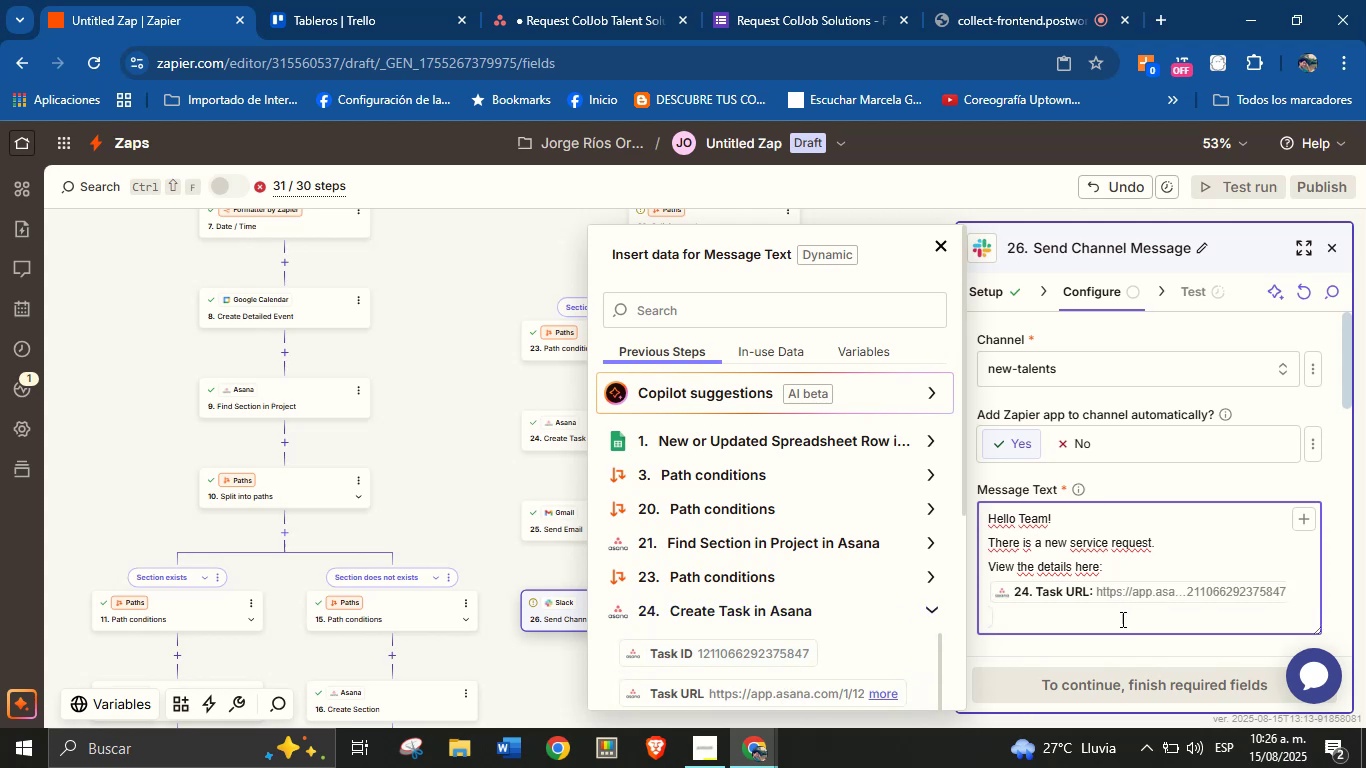 
left_click([1150, 485])
 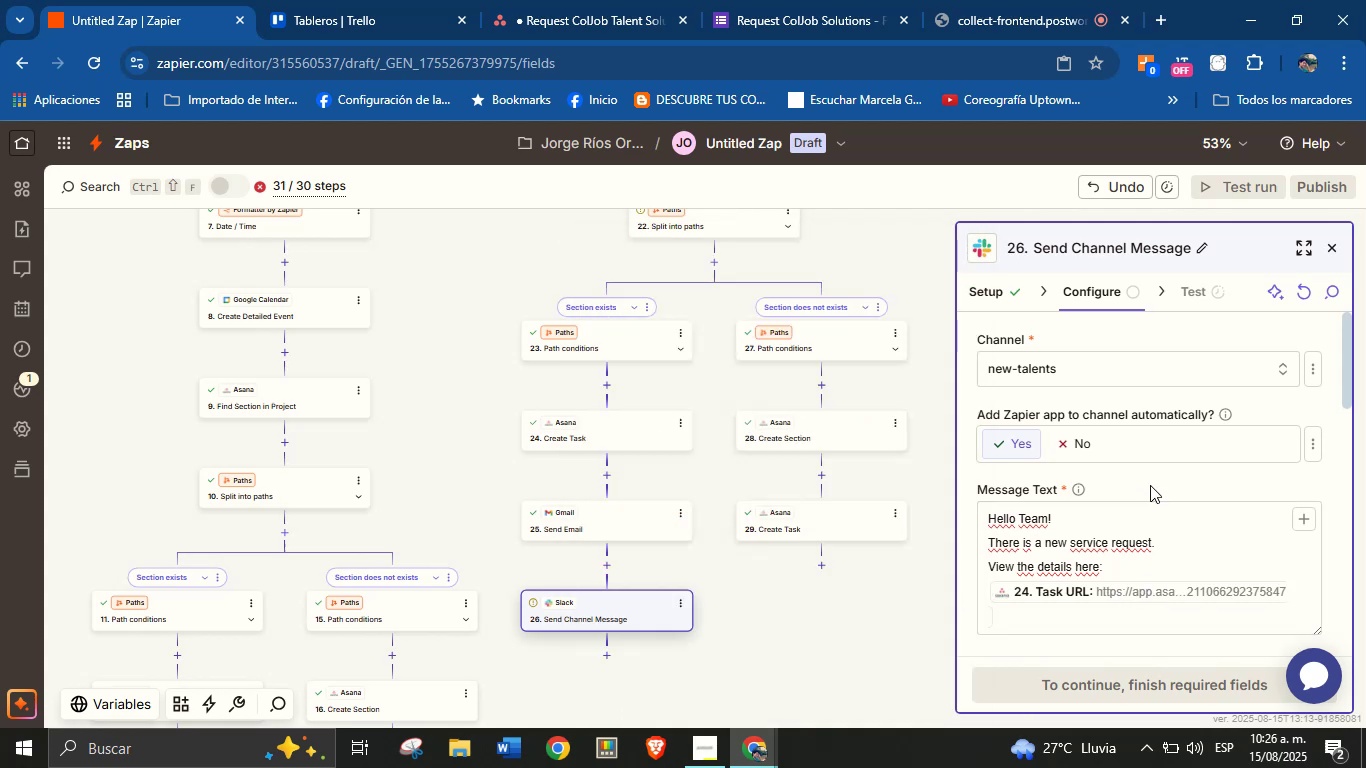 
scroll: coordinate [1150, 485], scroll_direction: none, amount: 0.0
 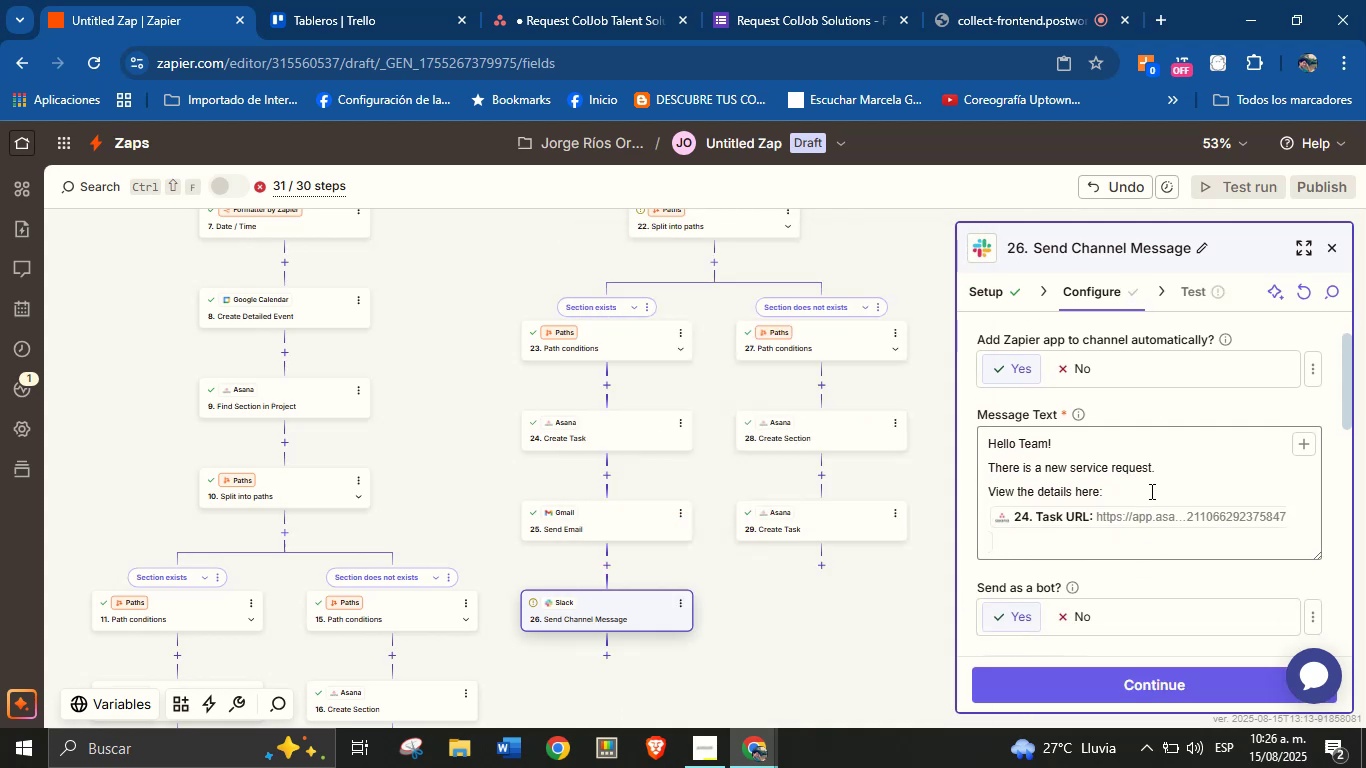 
scroll: coordinate [1156, 558], scroll_direction: down, amount: 1.0
 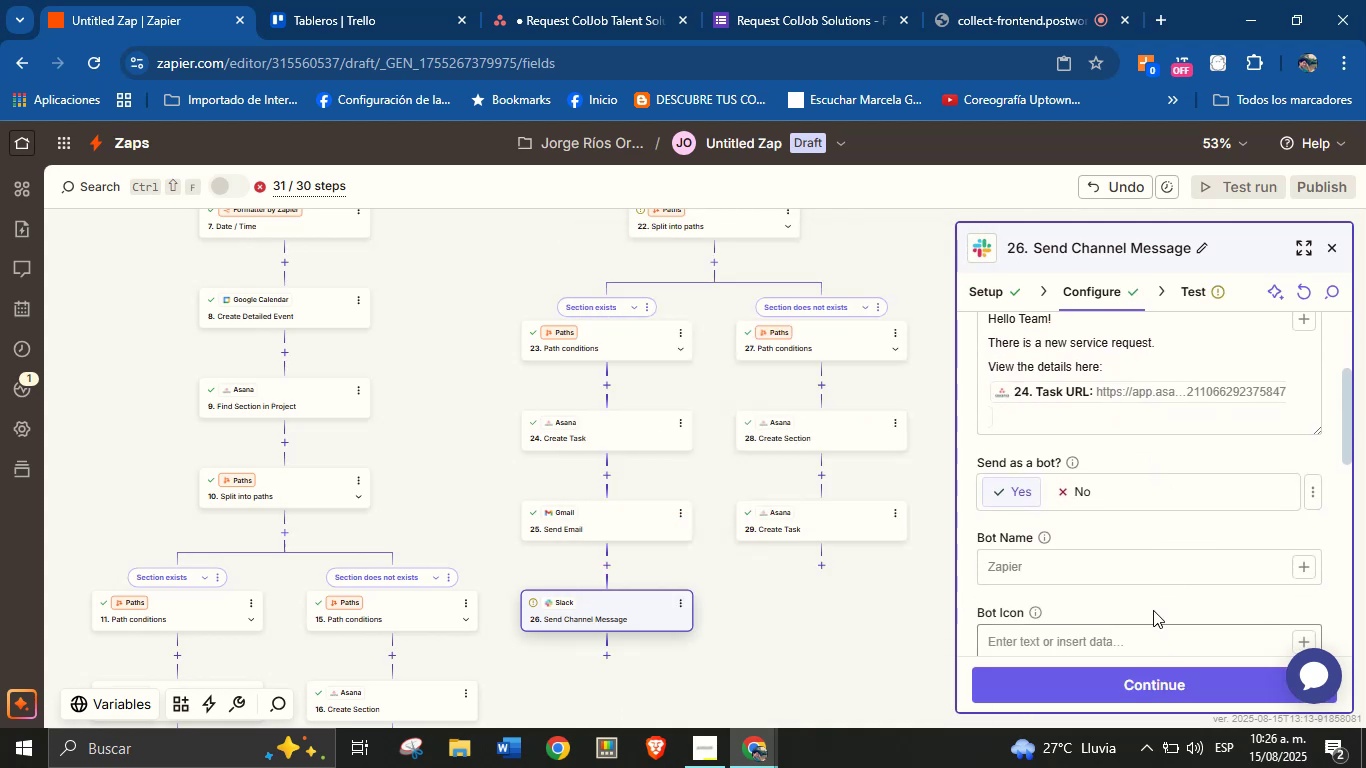 
left_click([1144, 576])
 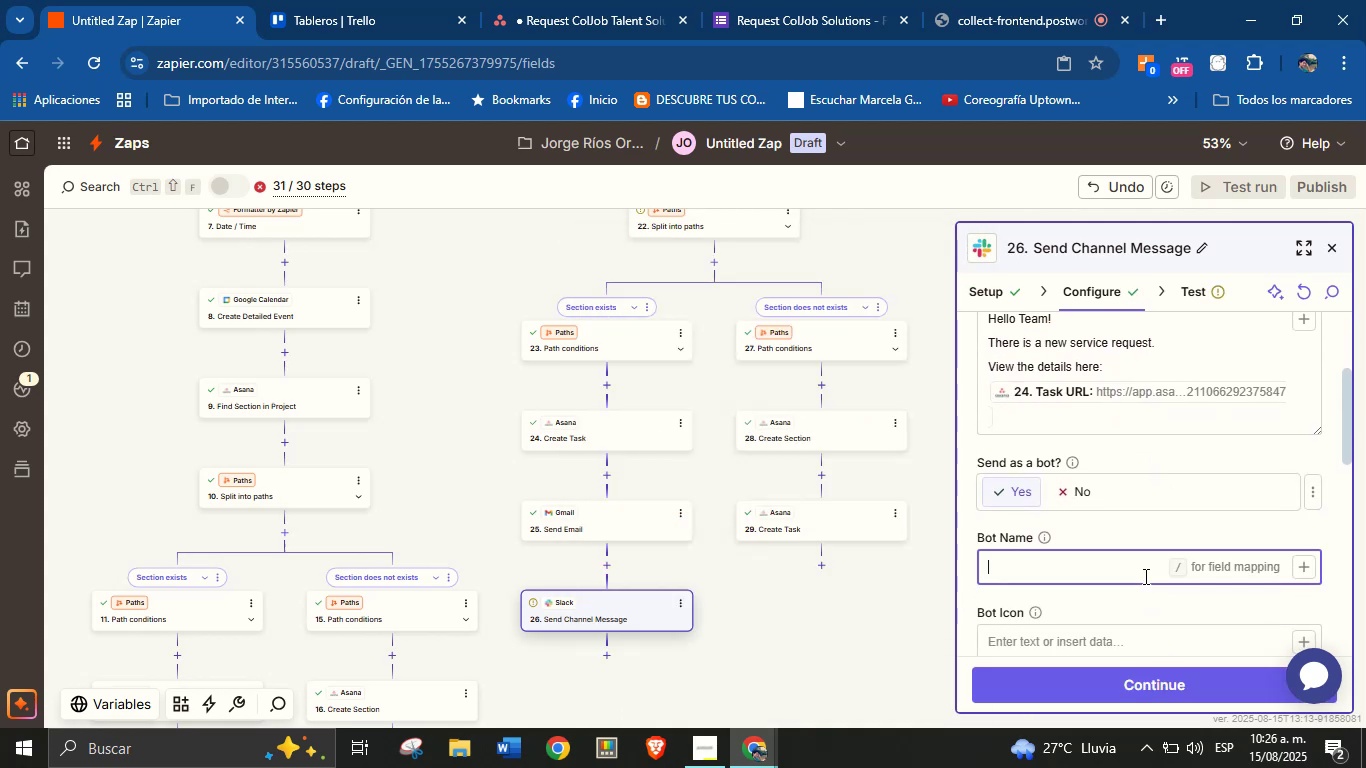 
type(Oenji from ColJob)
 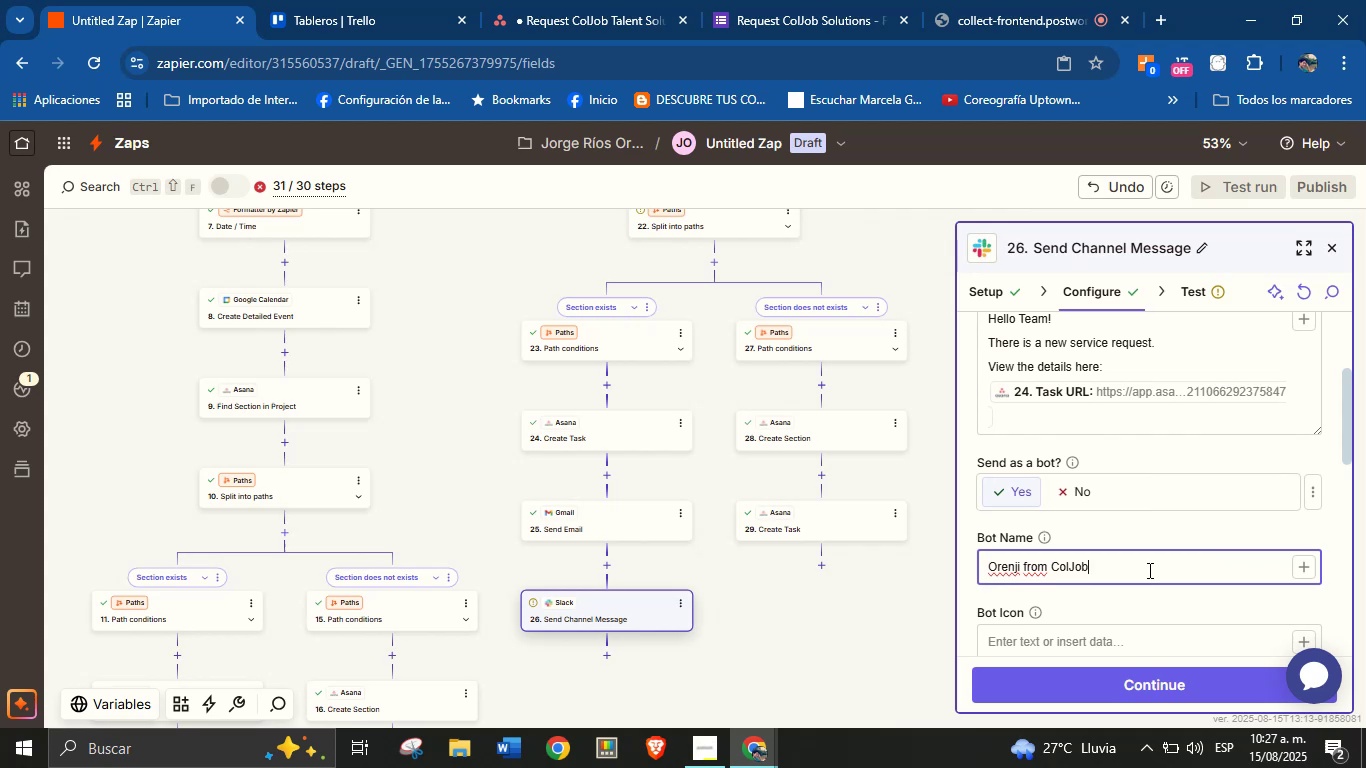 
left_click([1175, 603])
 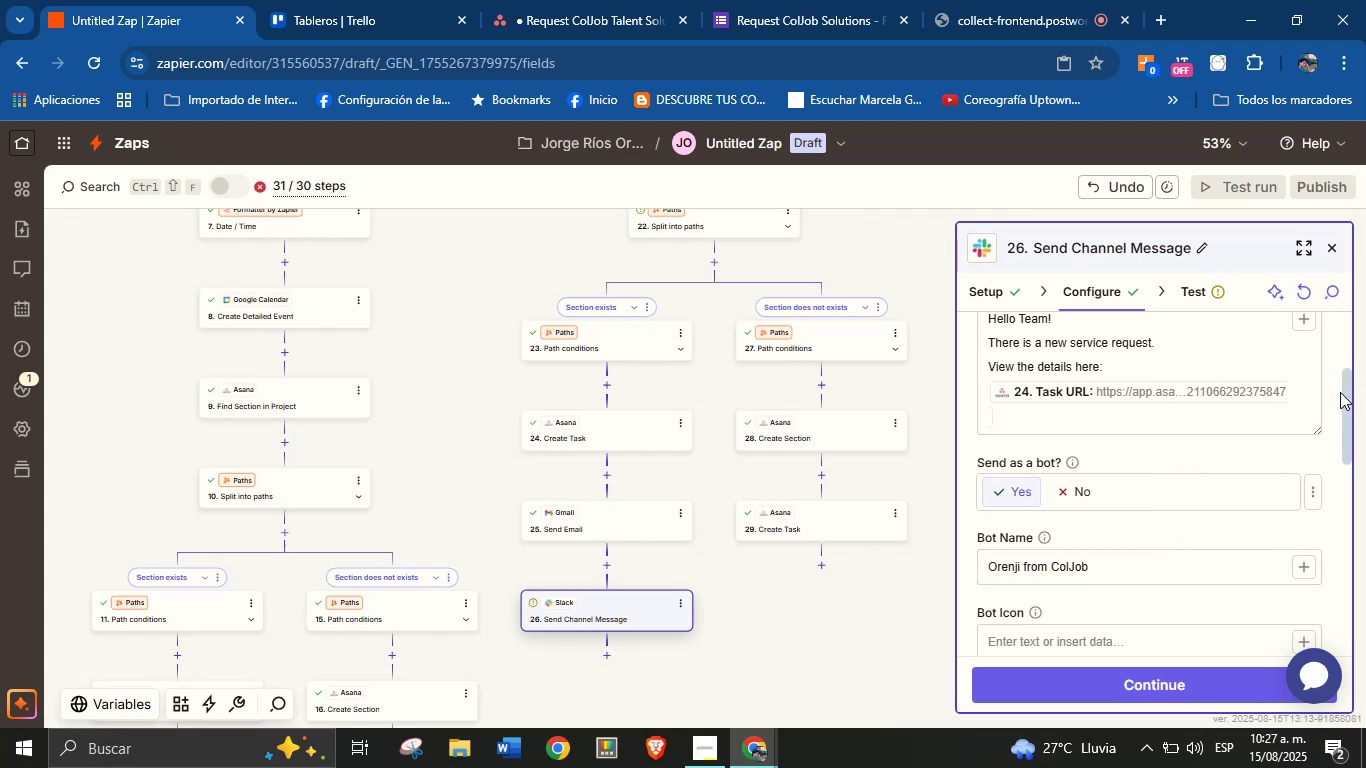 
left_click_drag(start_coordinate=[1346, 388], to_coordinate=[1361, 611])
 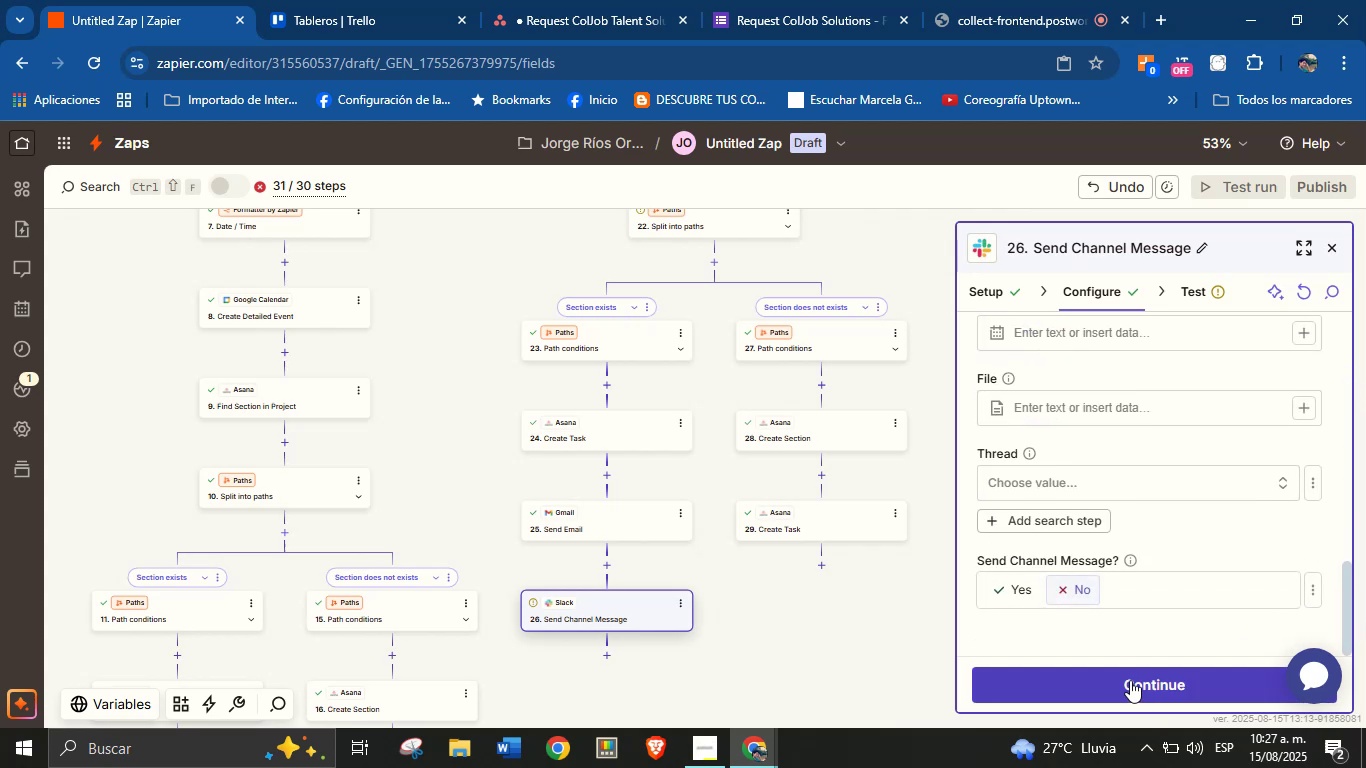 
left_click([1129, 667])
 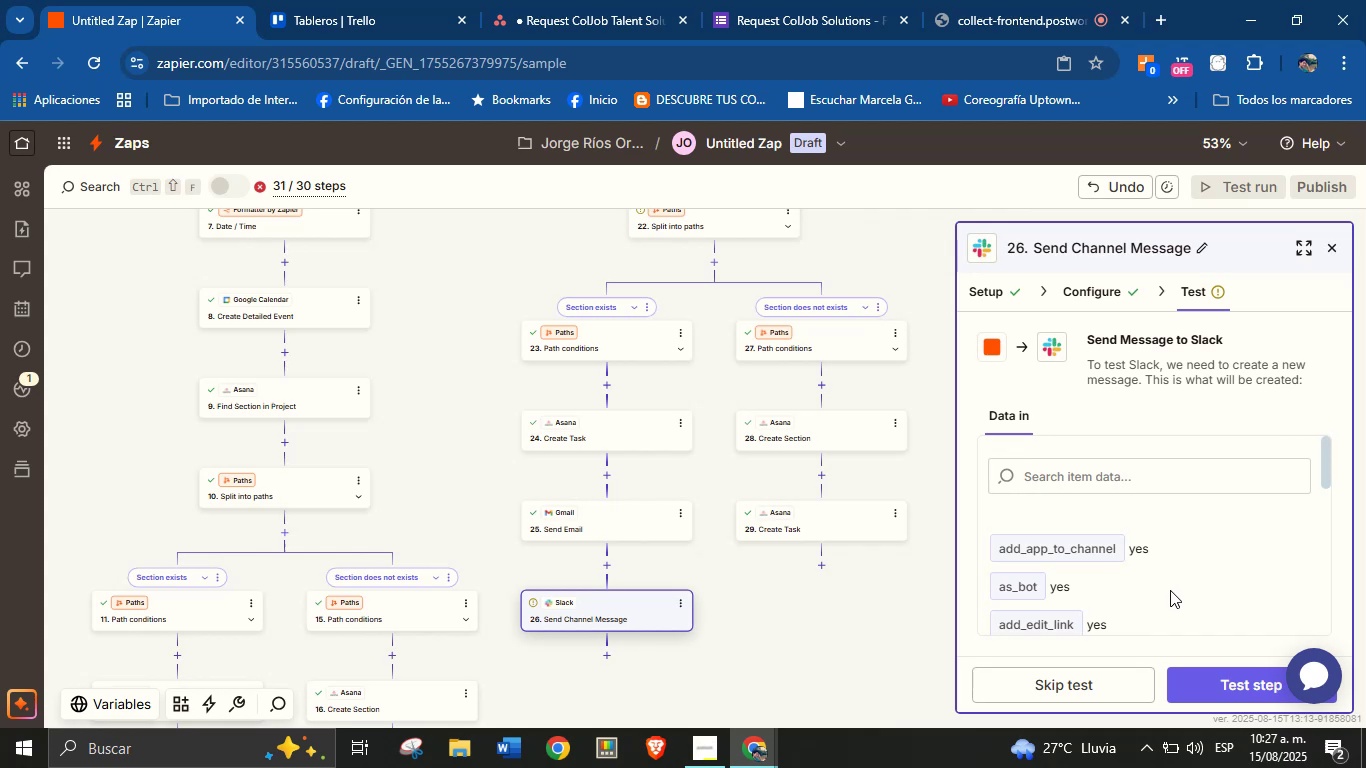 
wait(5.57)
 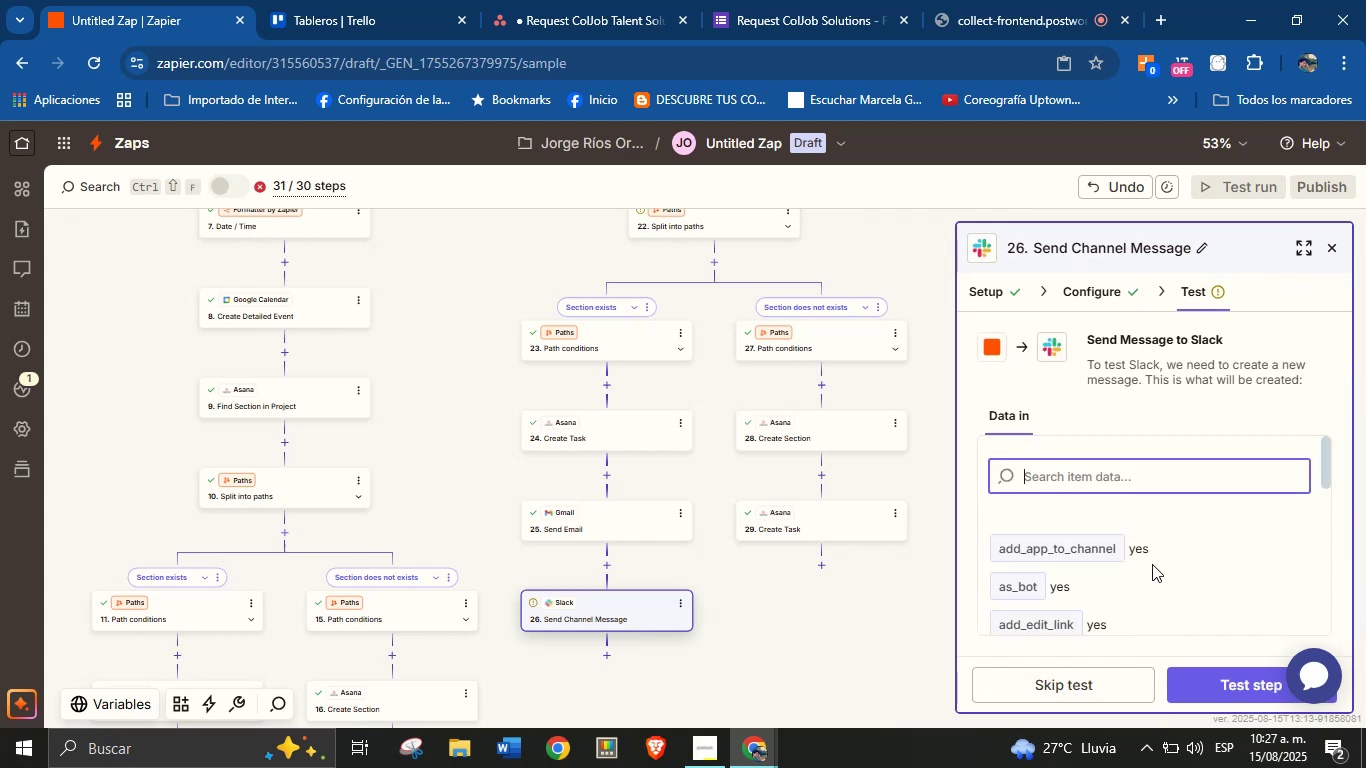 
left_click([1222, 676])
 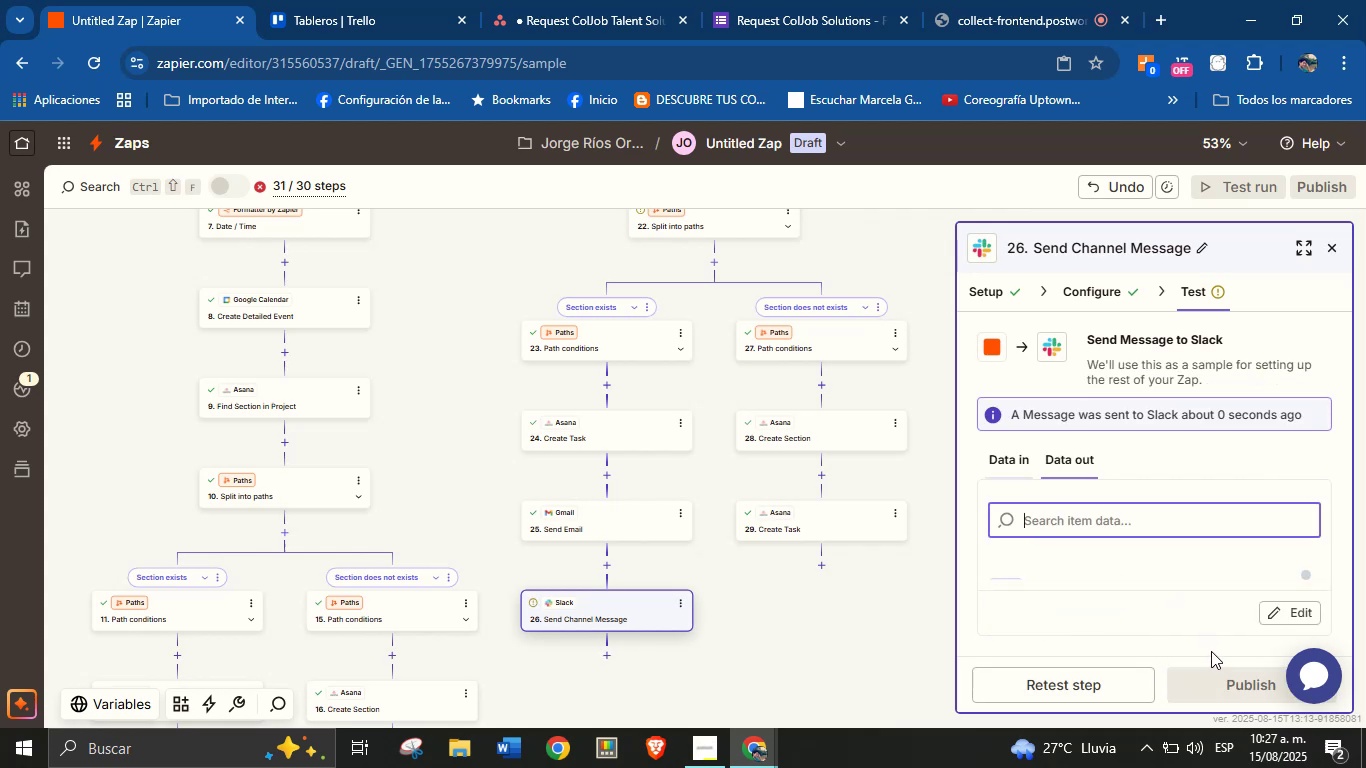 
wait(5.3)
 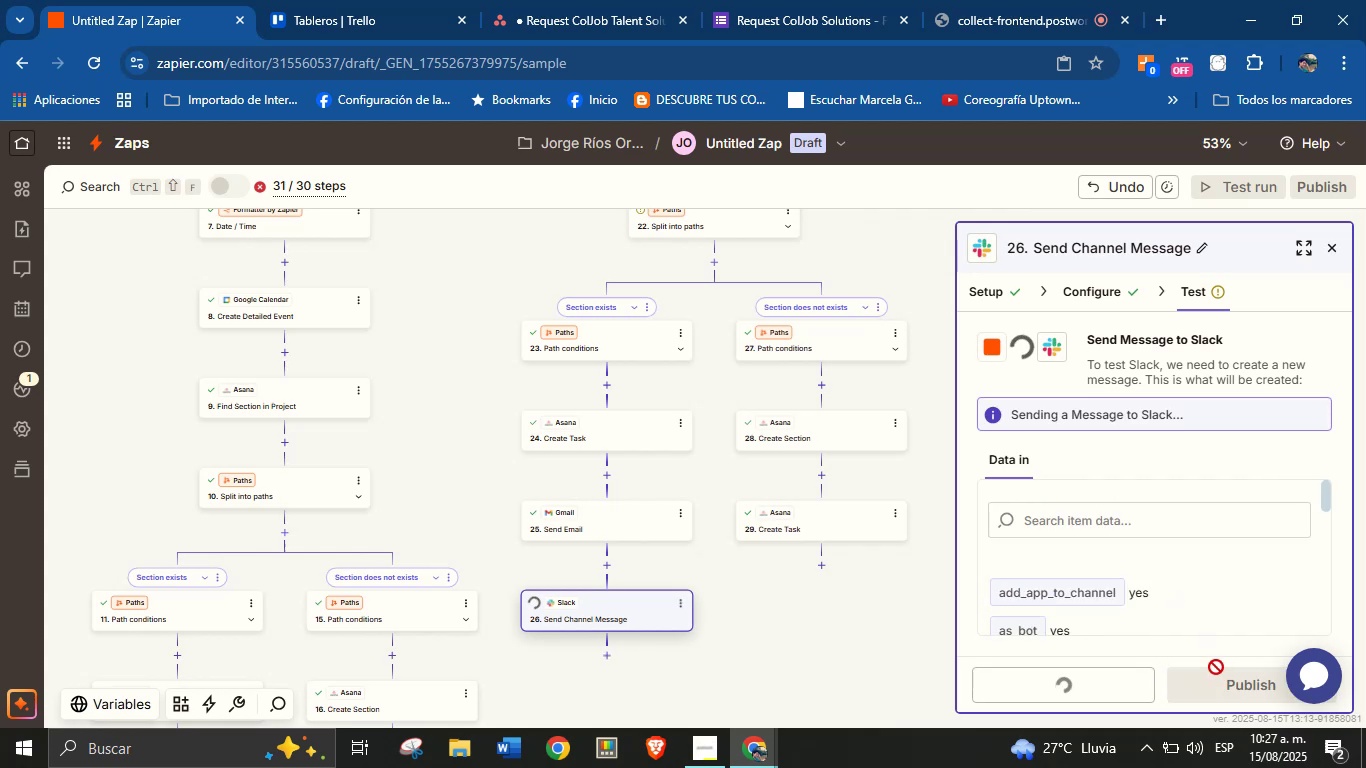 
left_click_drag(start_coordinate=[844, 628], to_coordinate=[836, 583])
 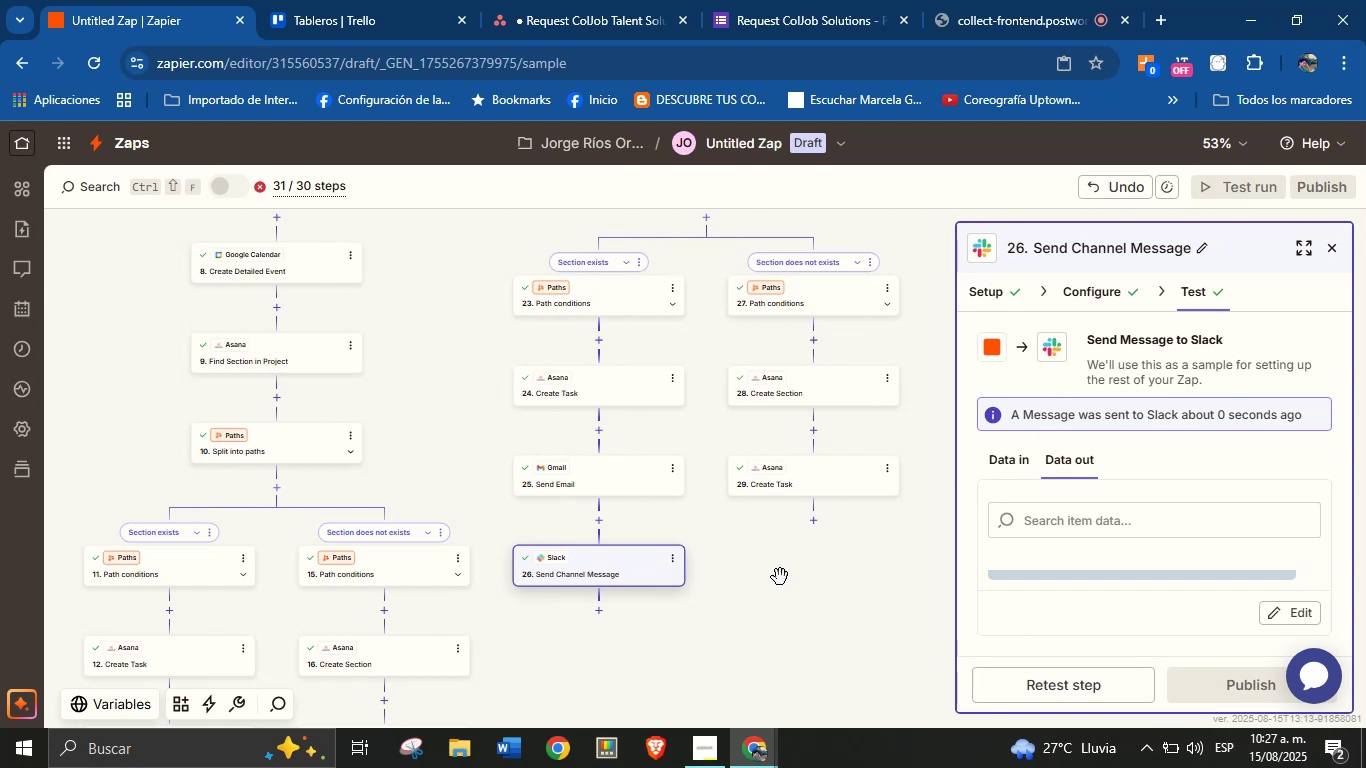 
left_click_drag(start_coordinate=[767, 600], to_coordinate=[761, 588])
 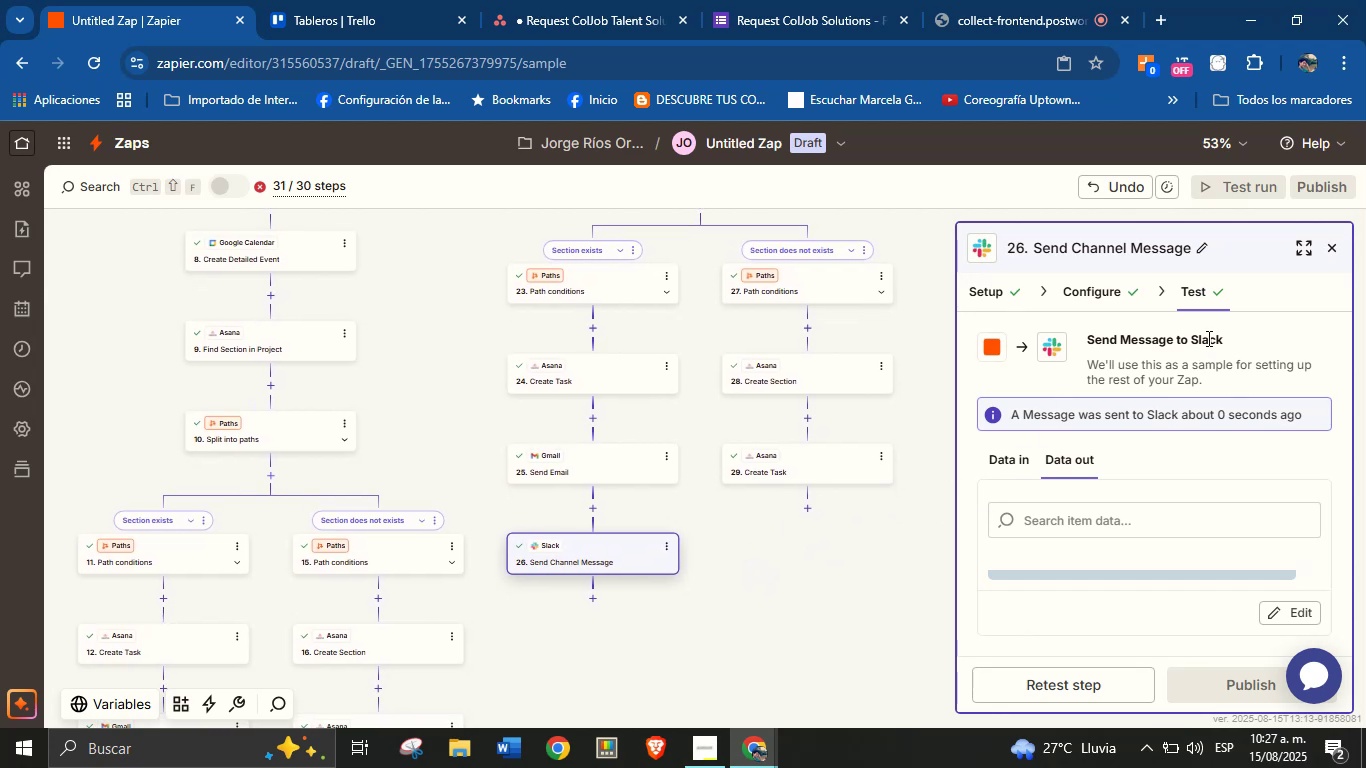 
left_click([1334, 253])
 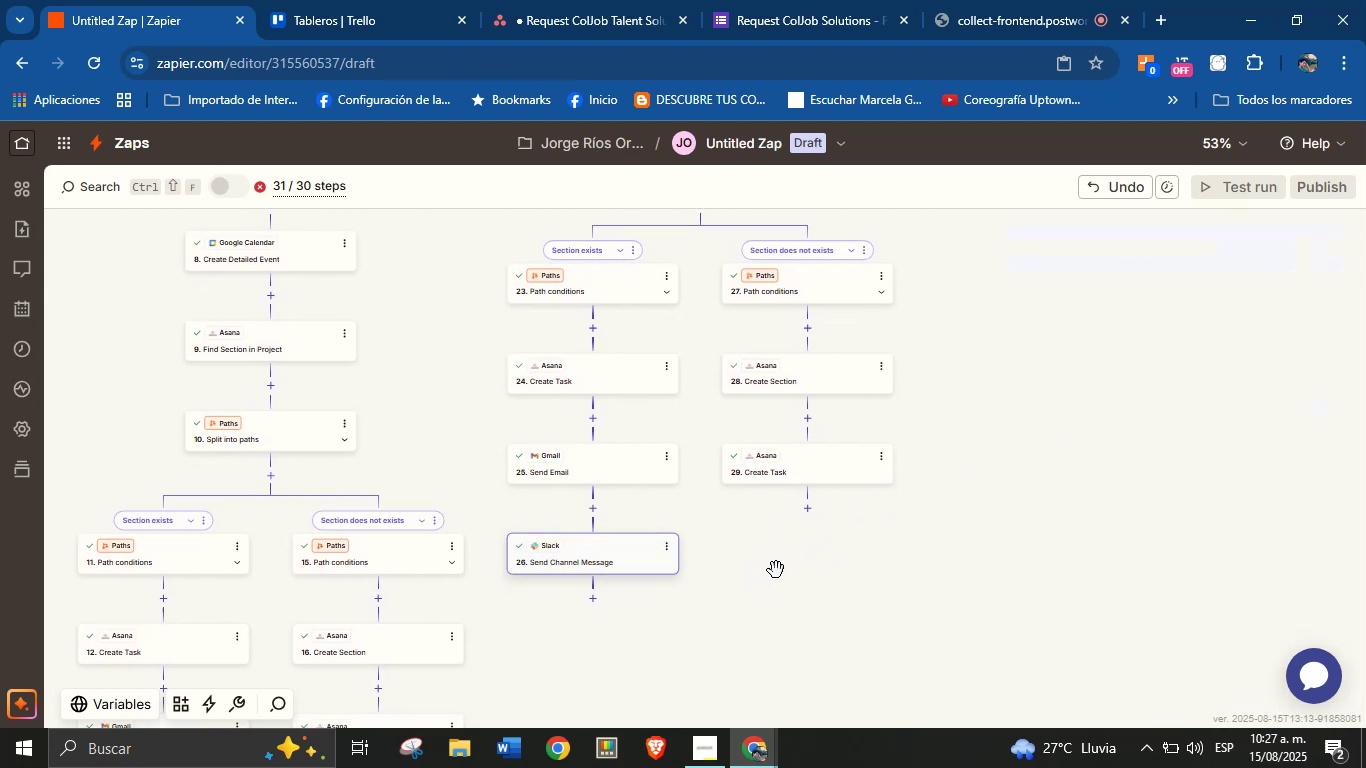 
left_click_drag(start_coordinate=[755, 603], to_coordinate=[735, 564])
 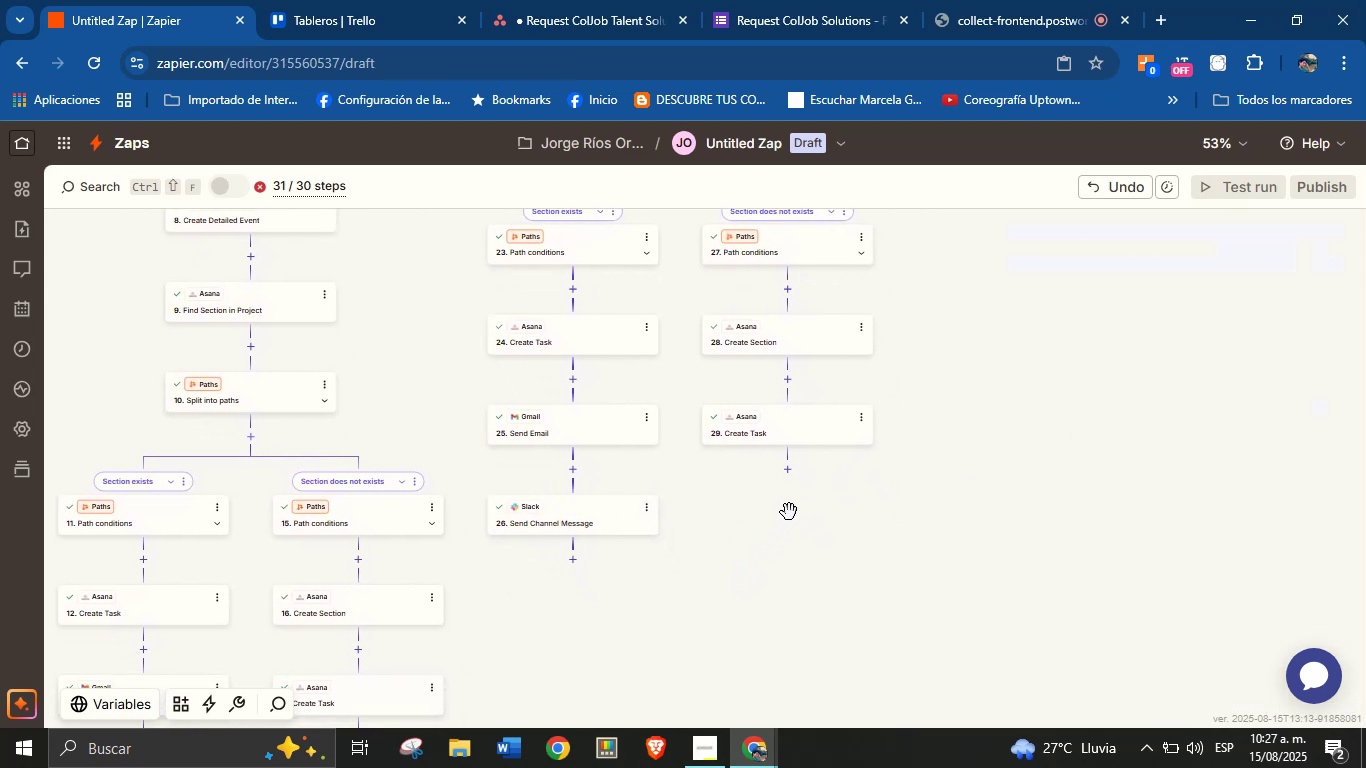 
left_click([789, 471])
 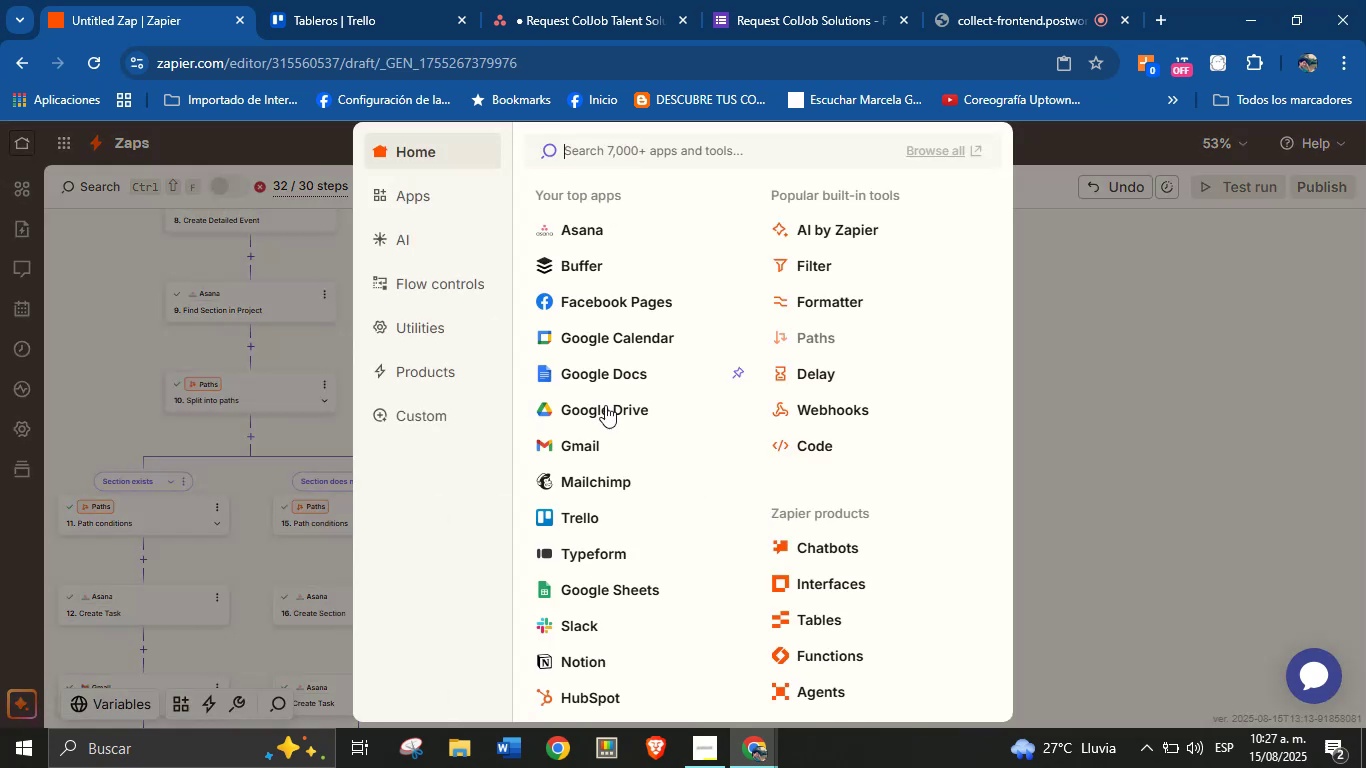 
left_click([594, 440])
 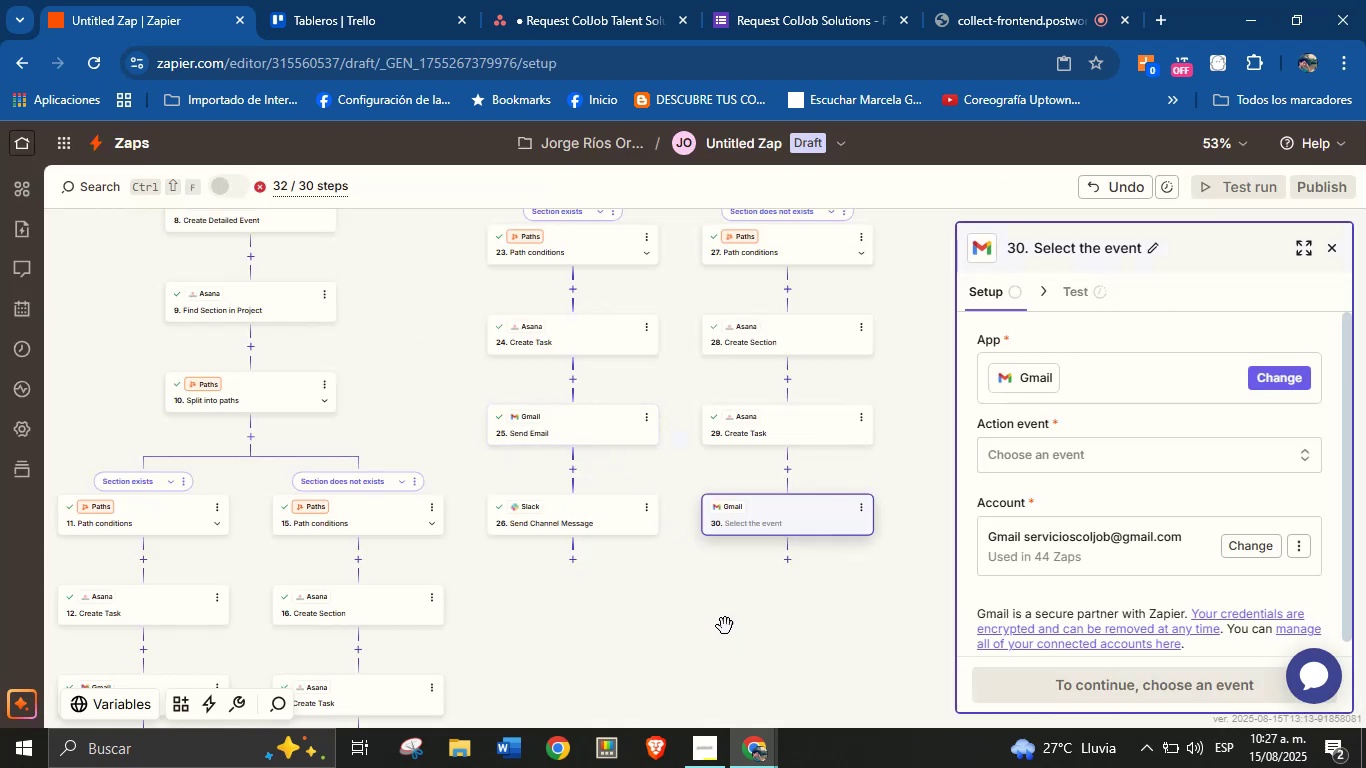 
left_click([1030, 470])
 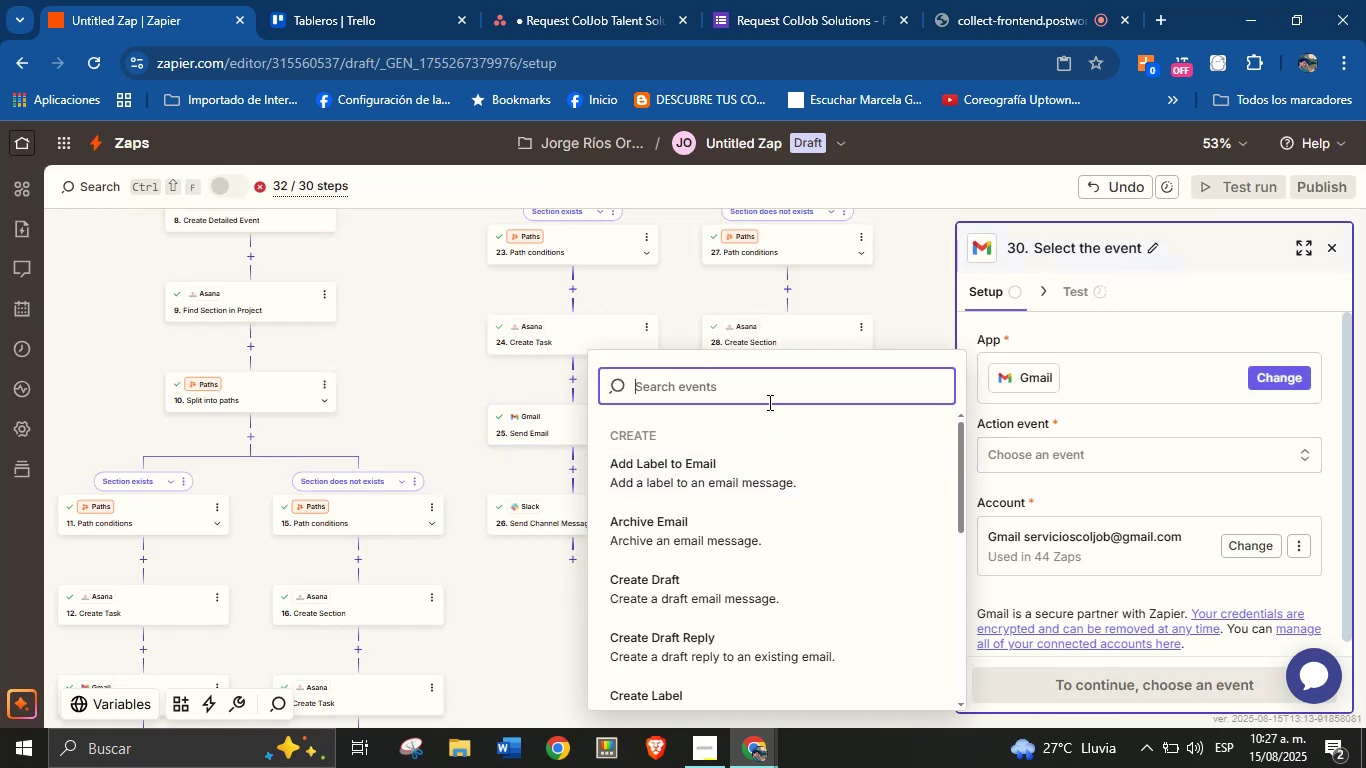 
type(send)
 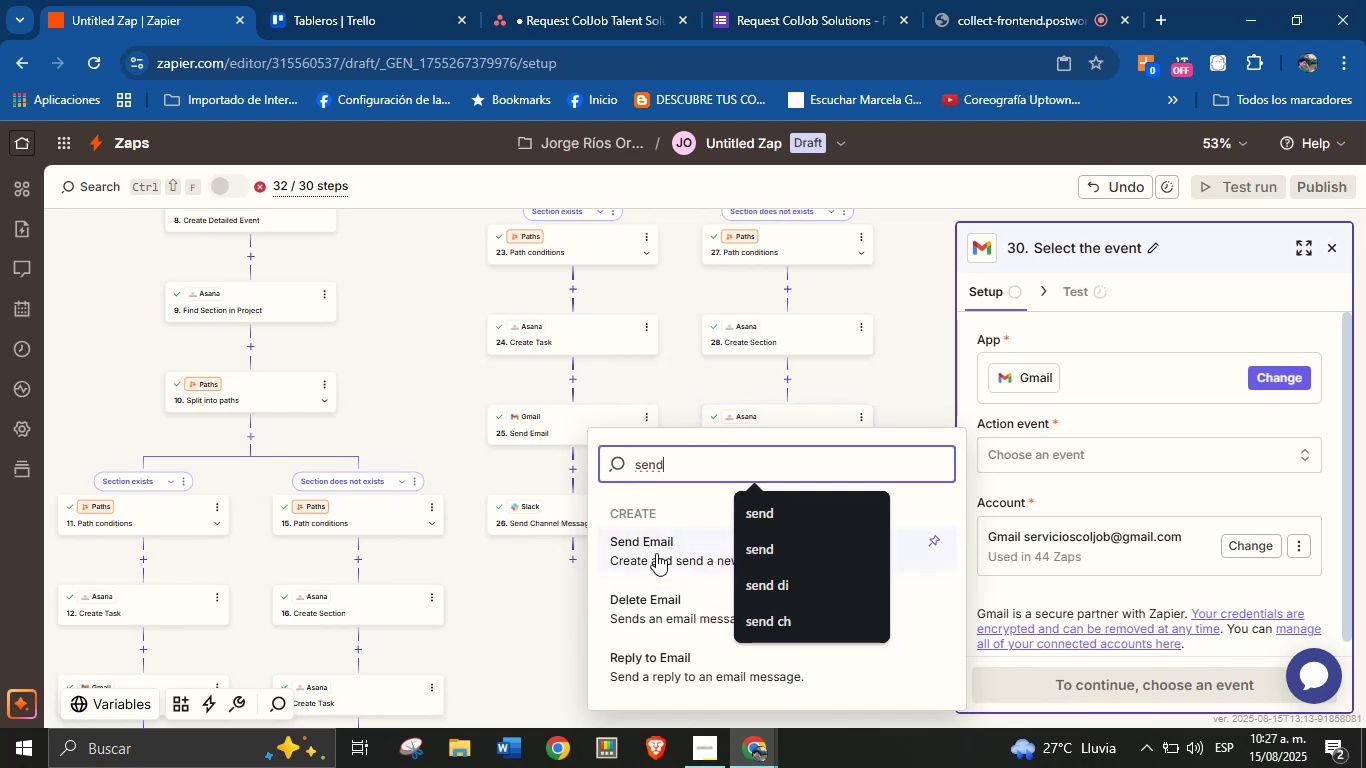 
left_click([656, 553])
 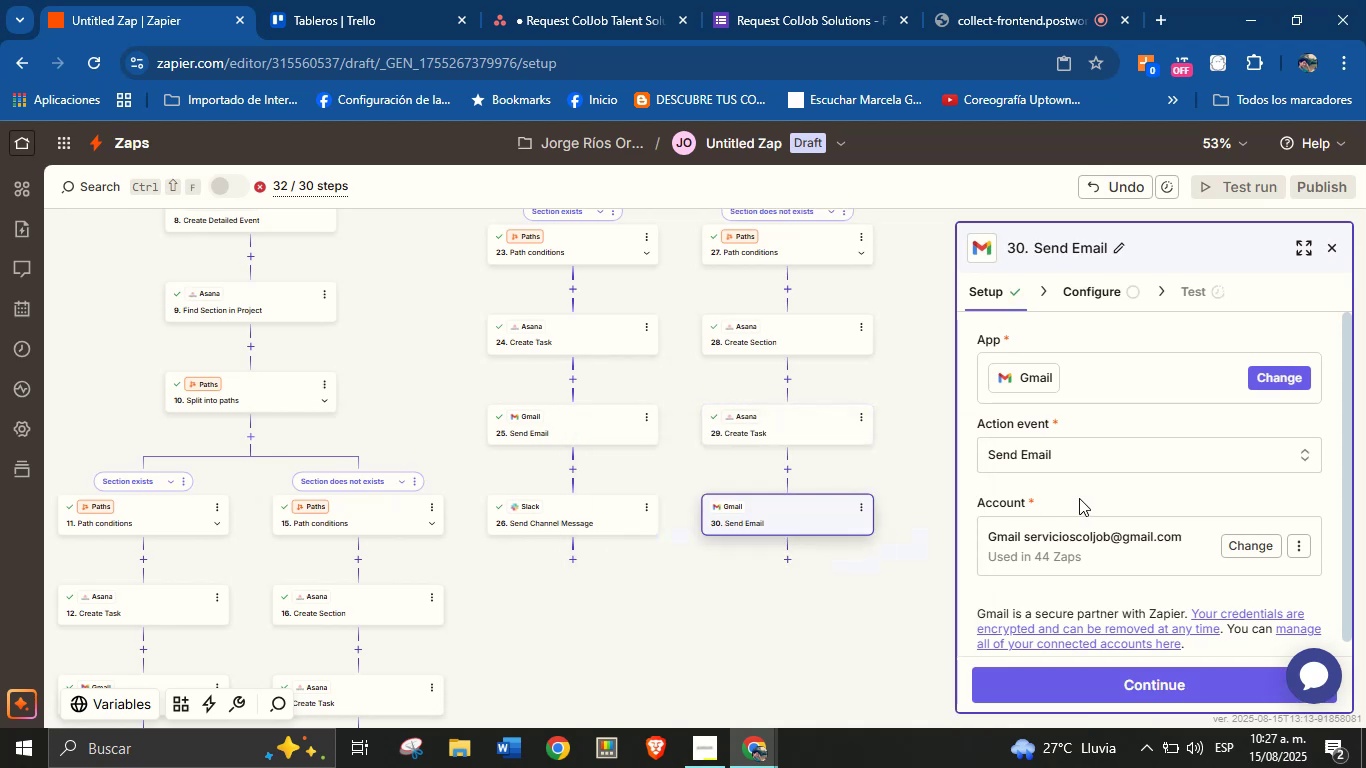 
left_click([1129, 674])
 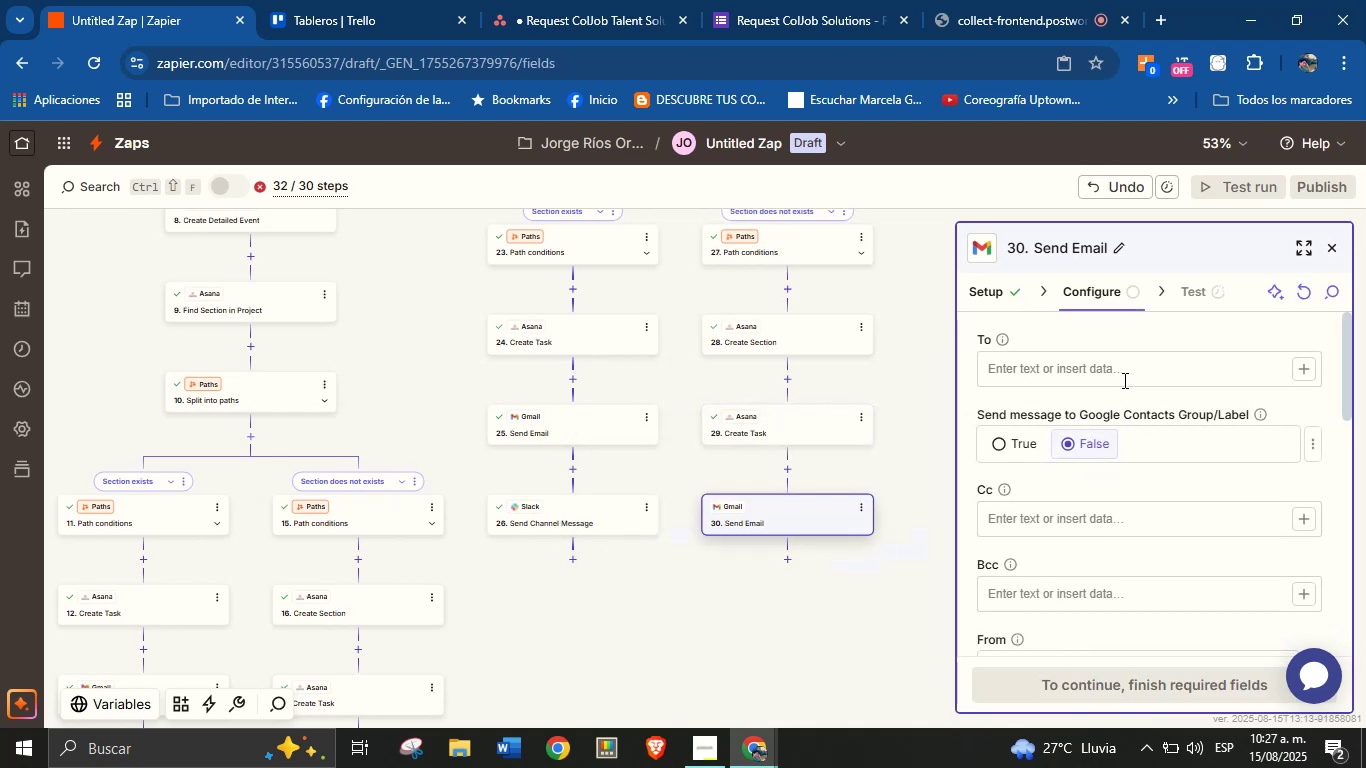 
left_click([1297, 373])
 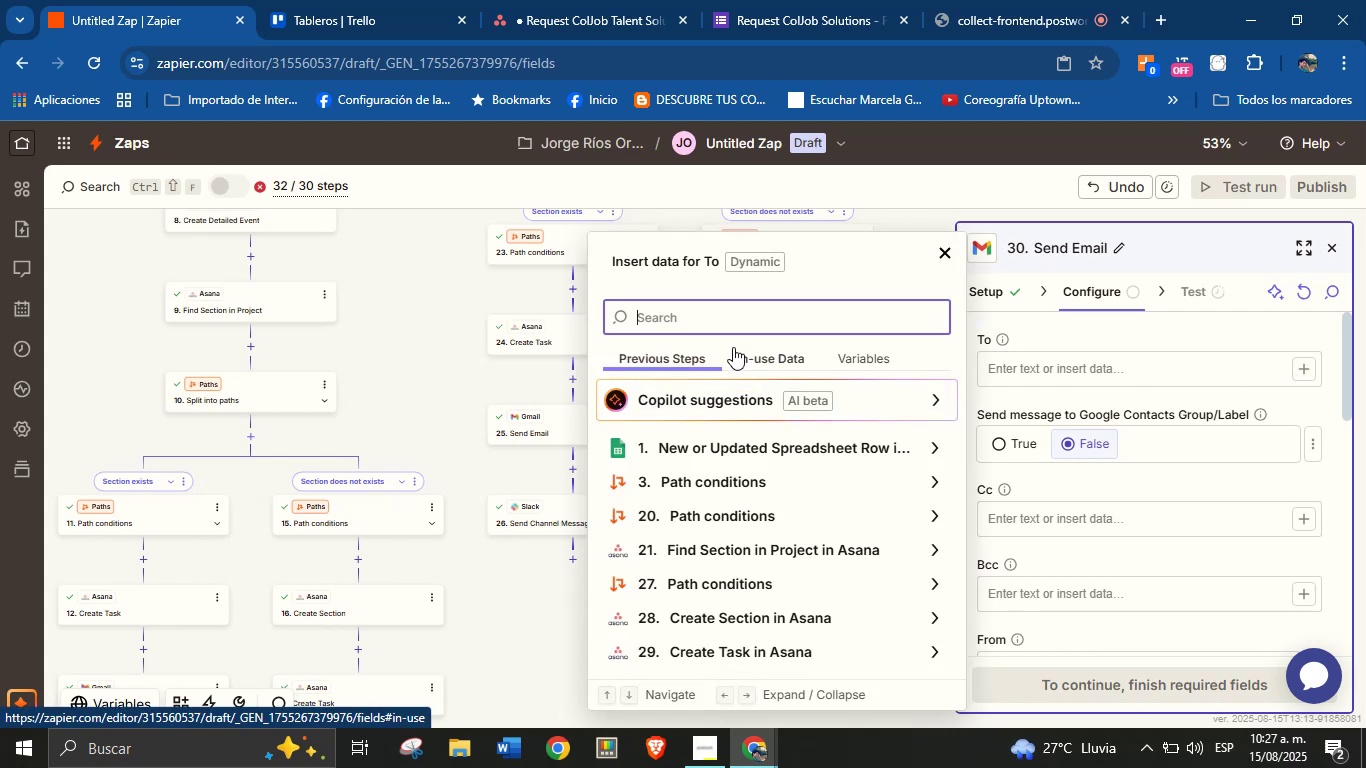 
type(em)
key(Backspace)
key(Backspace)
type(cor)
 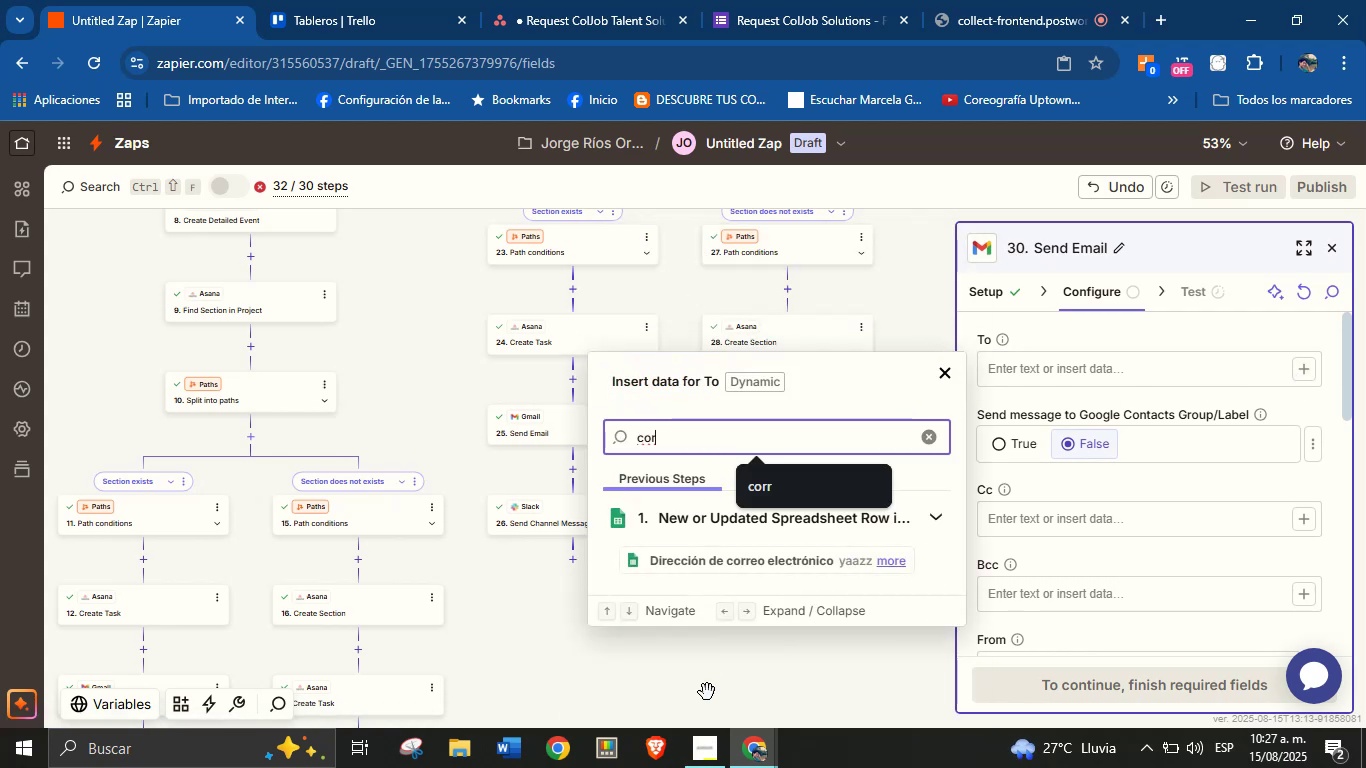 
left_click([808, 552])
 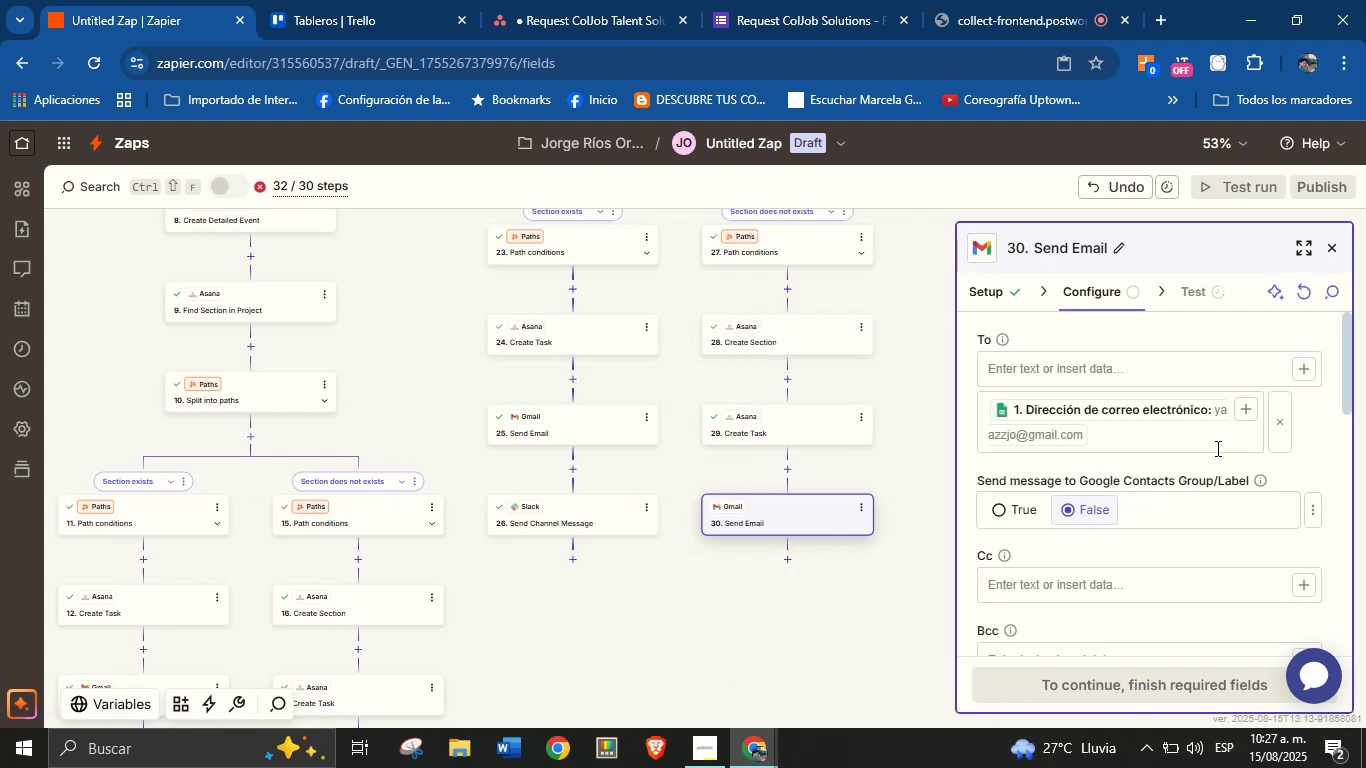 
left_click_drag(start_coordinate=[1346, 350], to_coordinate=[1342, 409])
 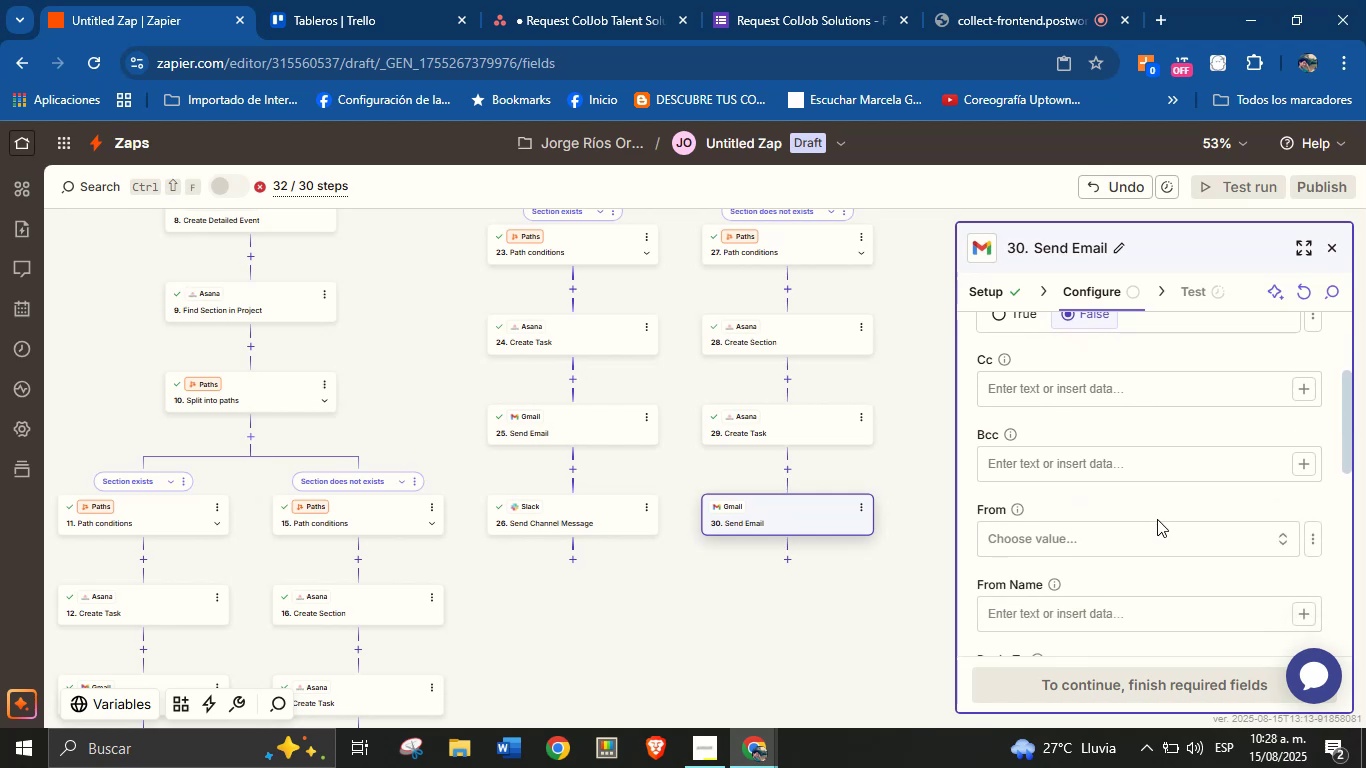 
left_click([1155, 532])
 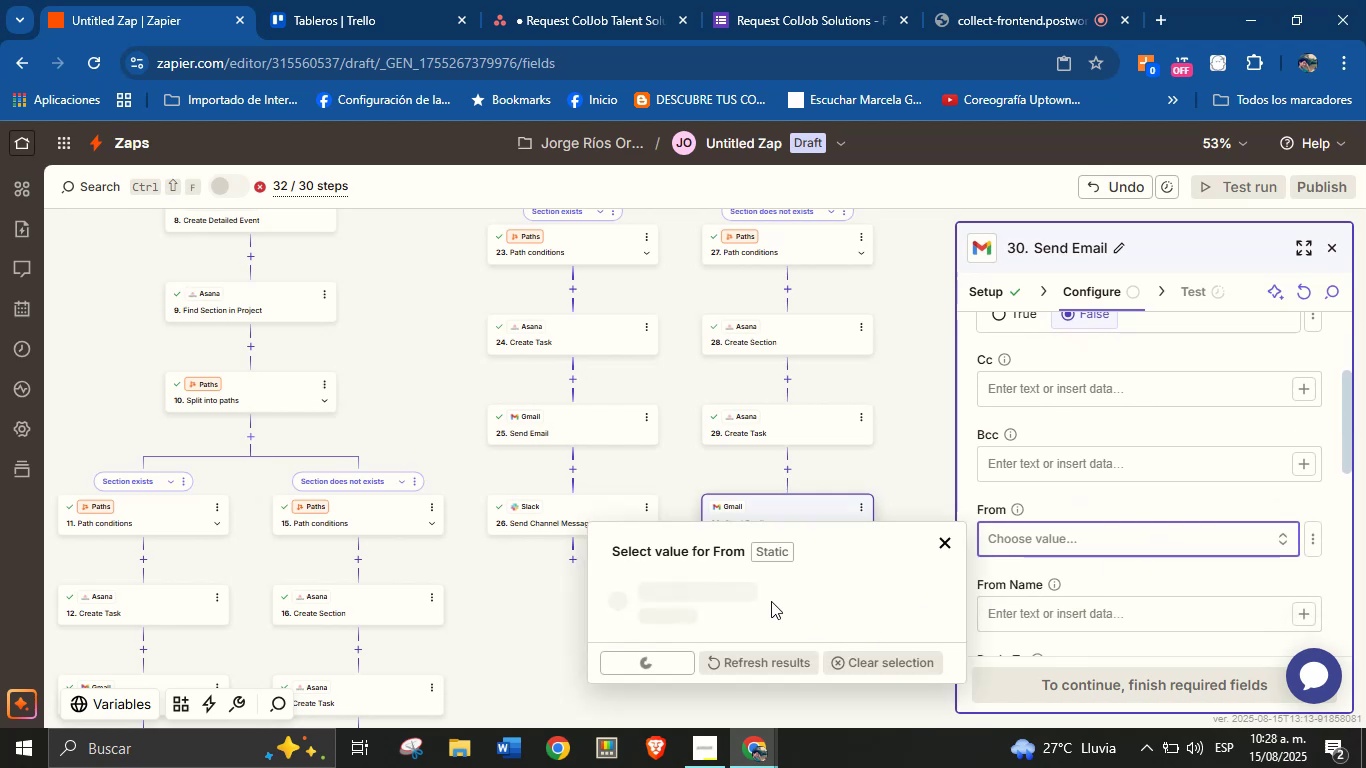 
left_click([750, 600])
 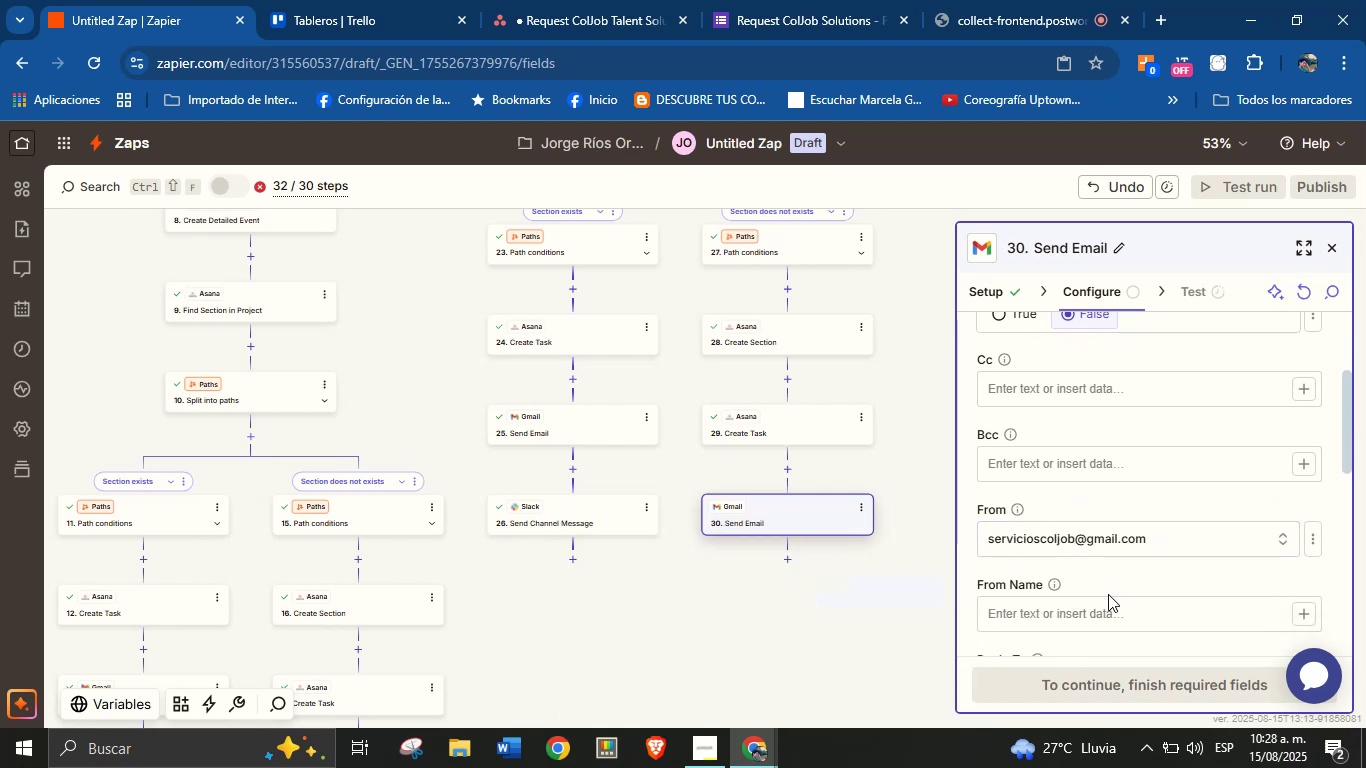 
left_click([1111, 614])
 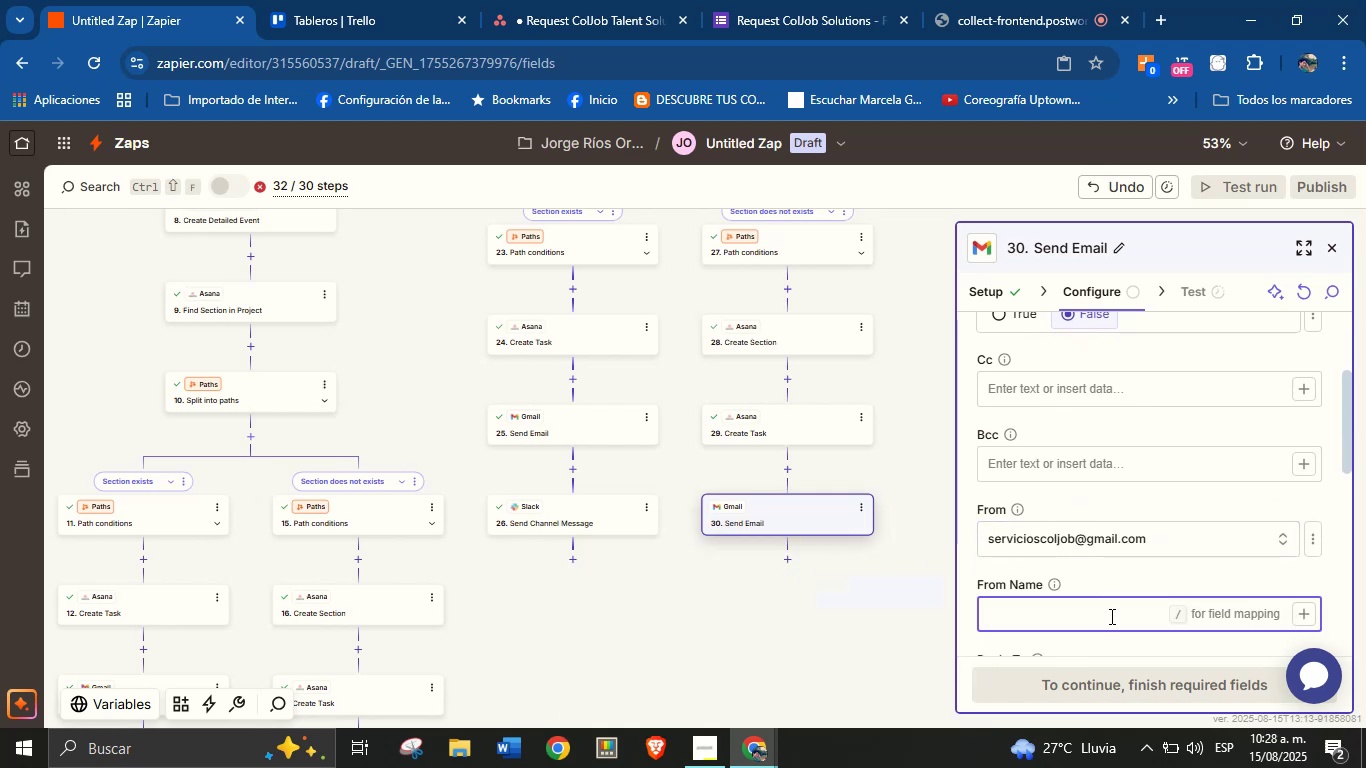 
type(Orenji from ColJob)
 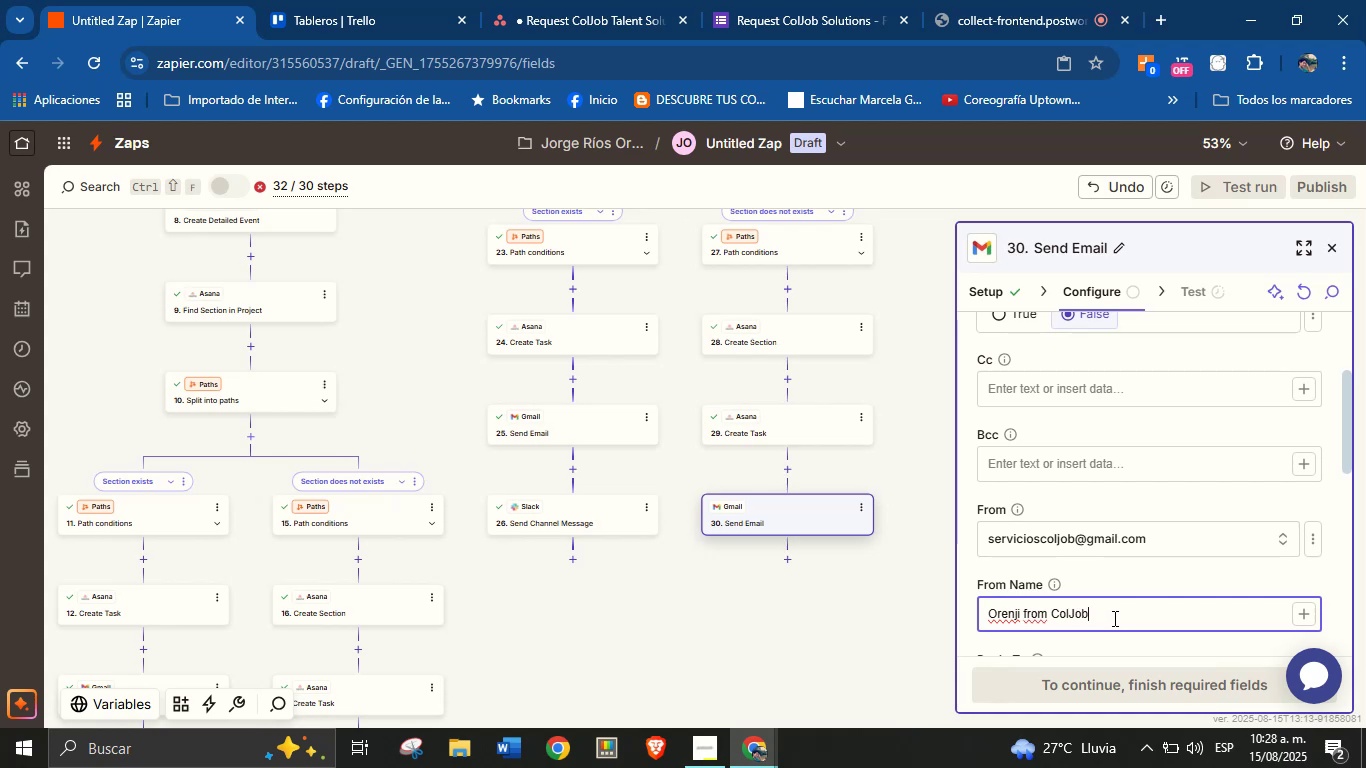 
left_click([1144, 567])
 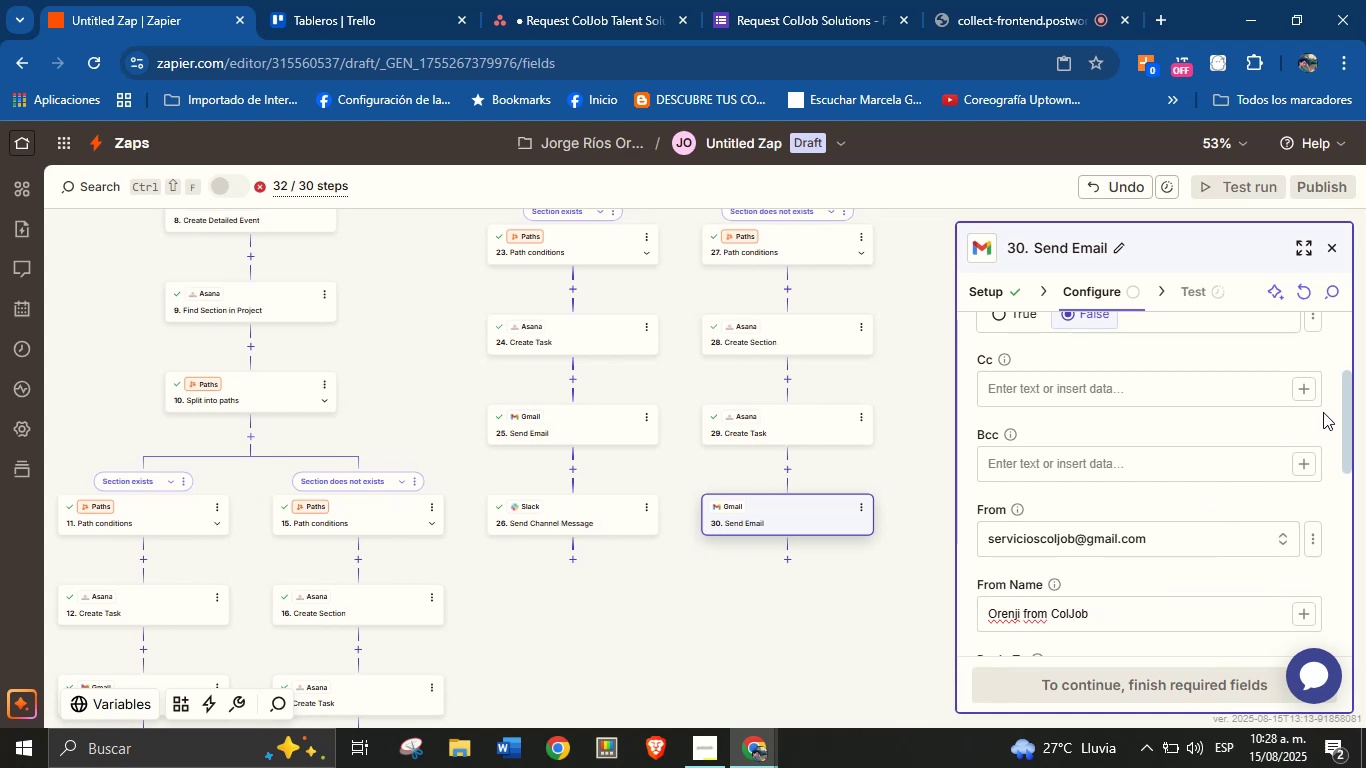 
left_click_drag(start_coordinate=[1346, 391], to_coordinate=[1333, 476])
 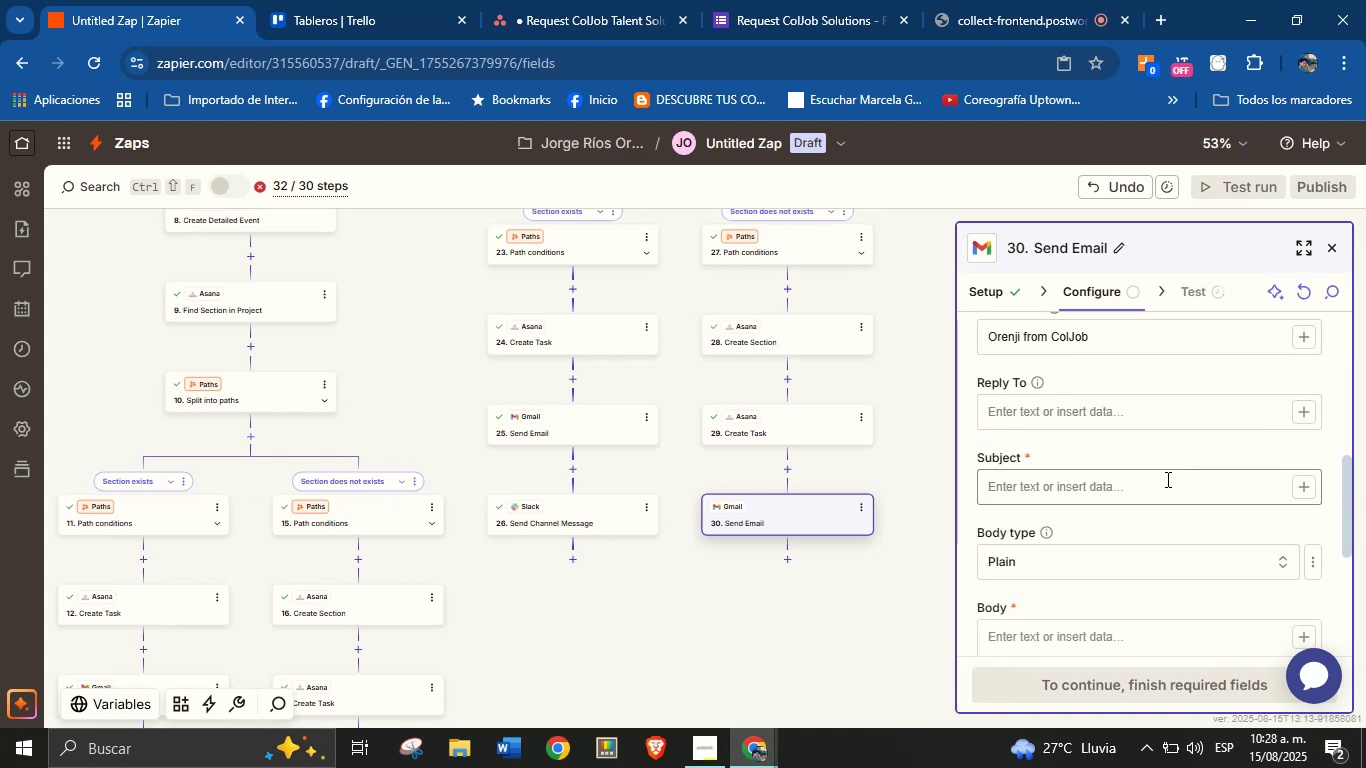 
left_click([1150, 481])
 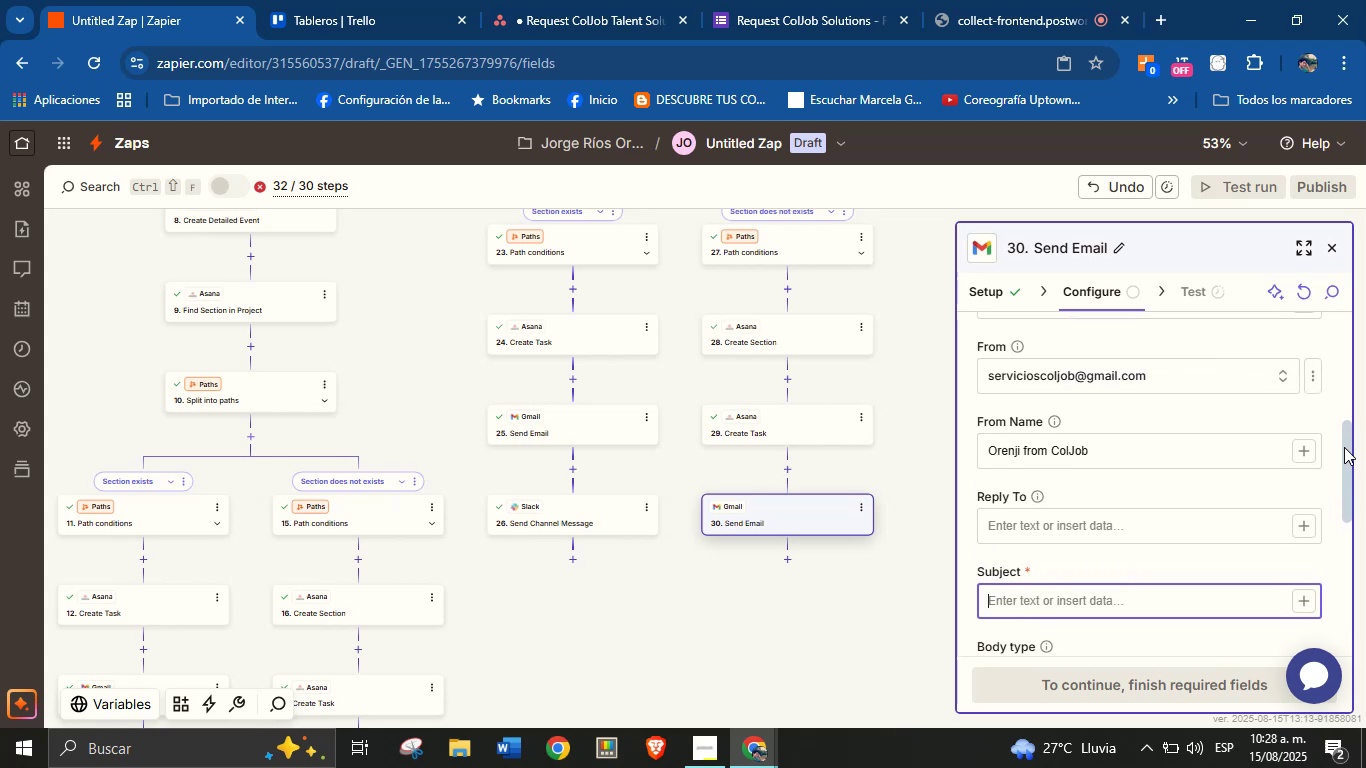 
wait(11.98)
 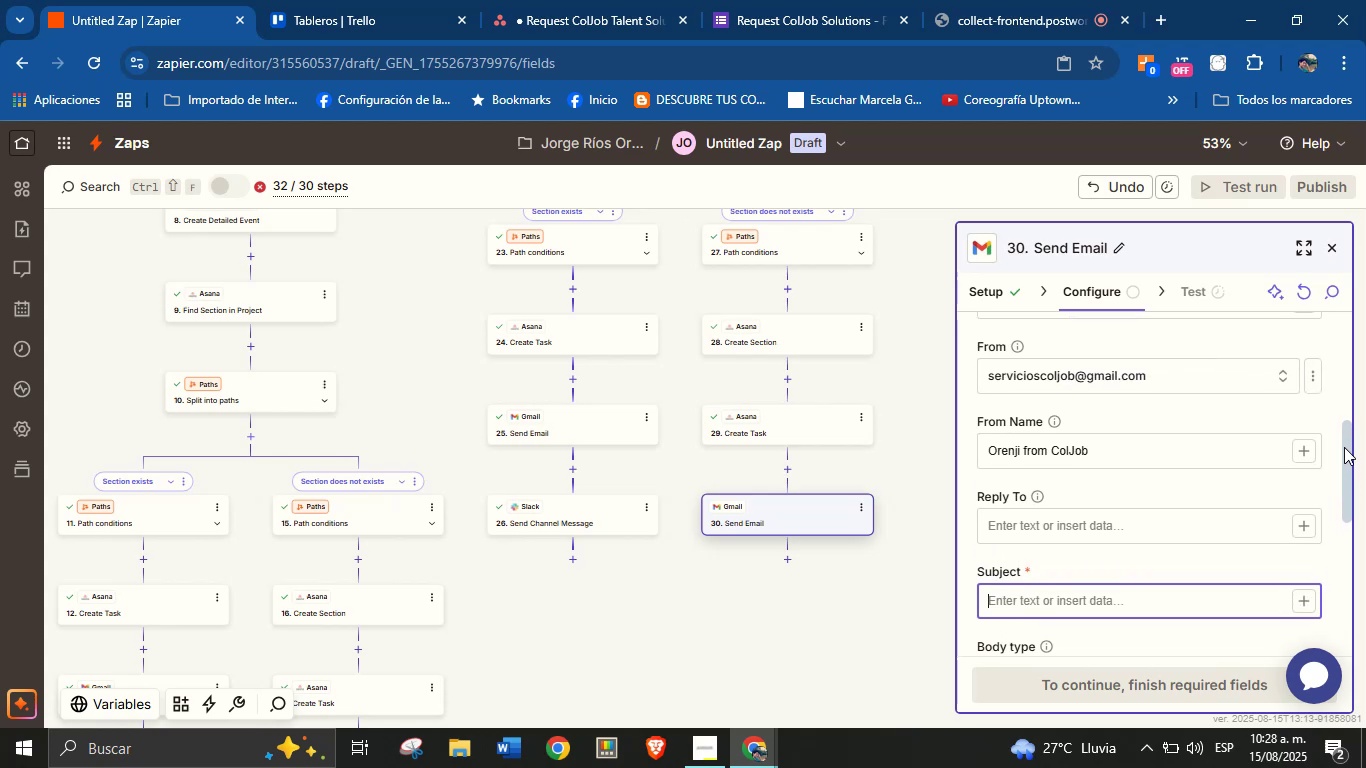 
left_click([1205, 482])
 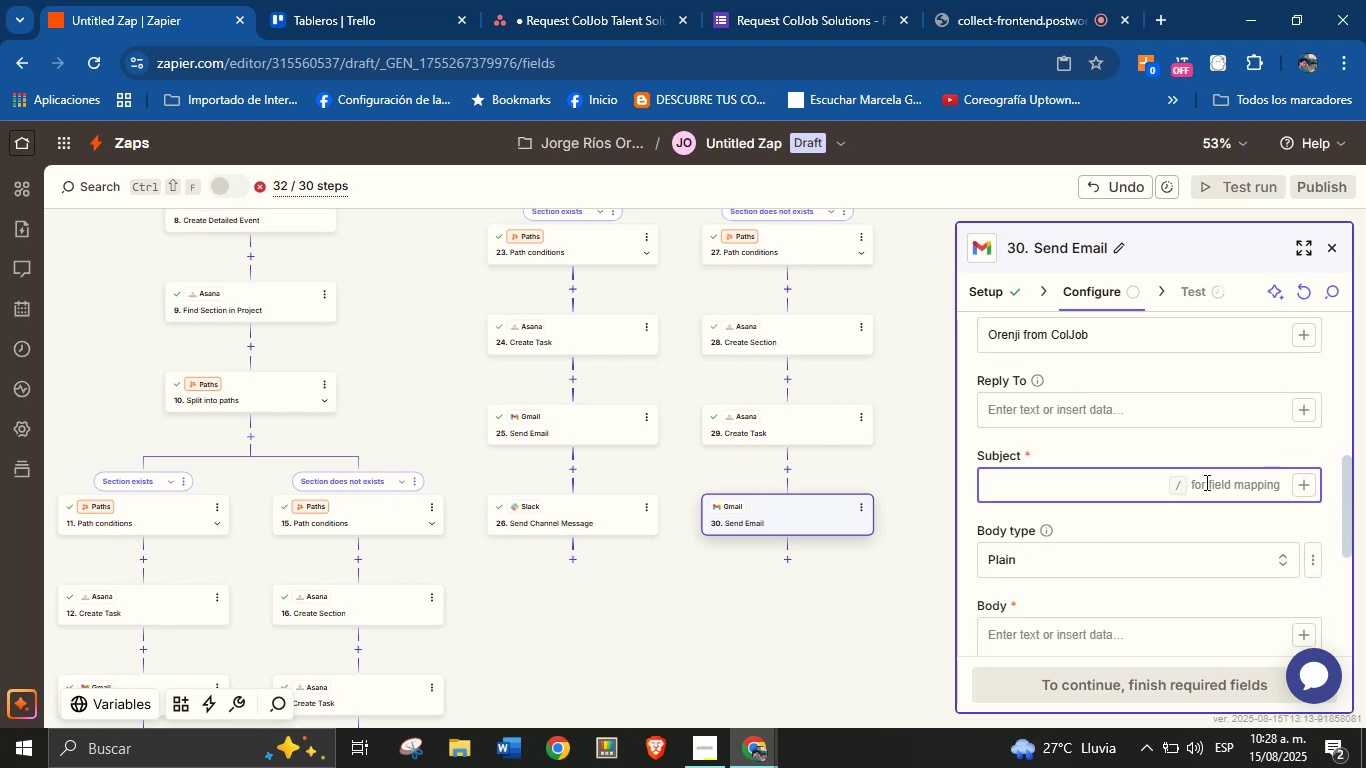 
type(Thank you for choosing our services!)
 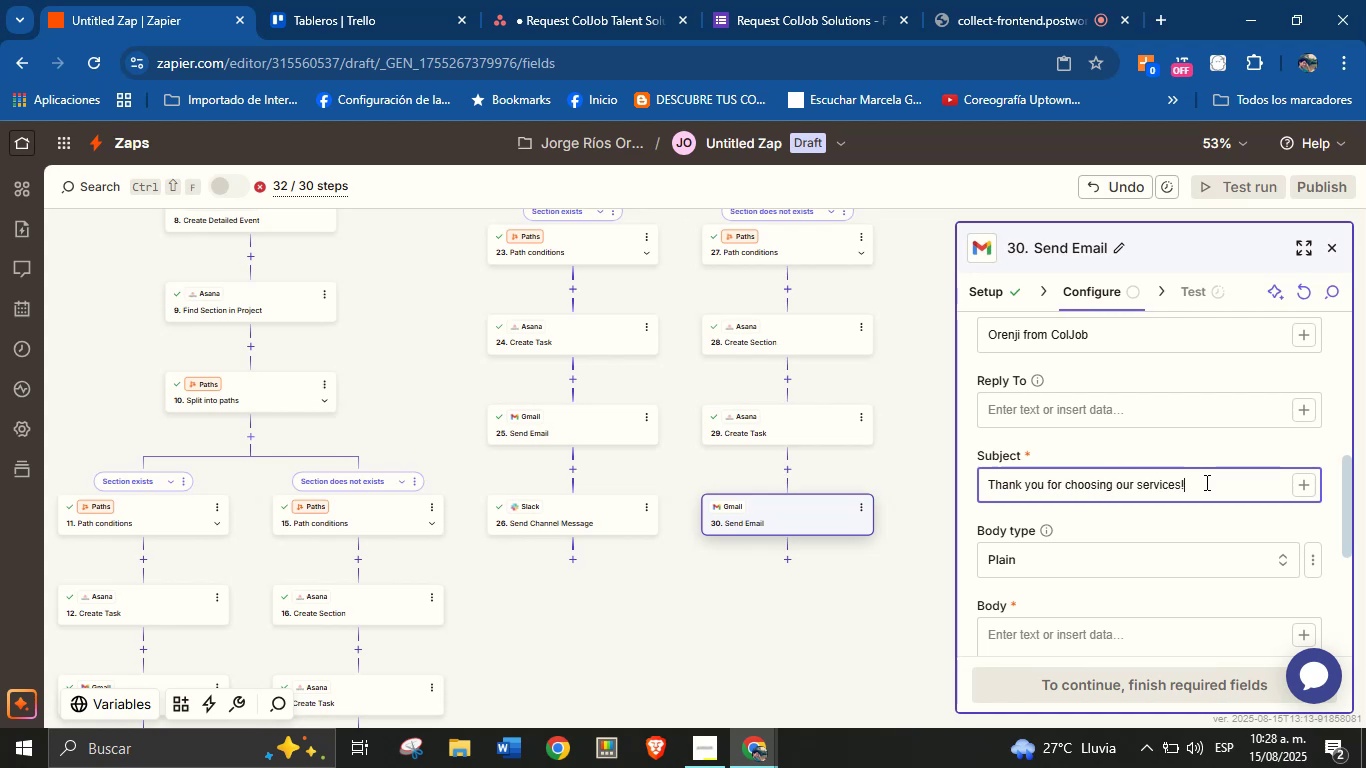 
left_click([1204, 515])
 